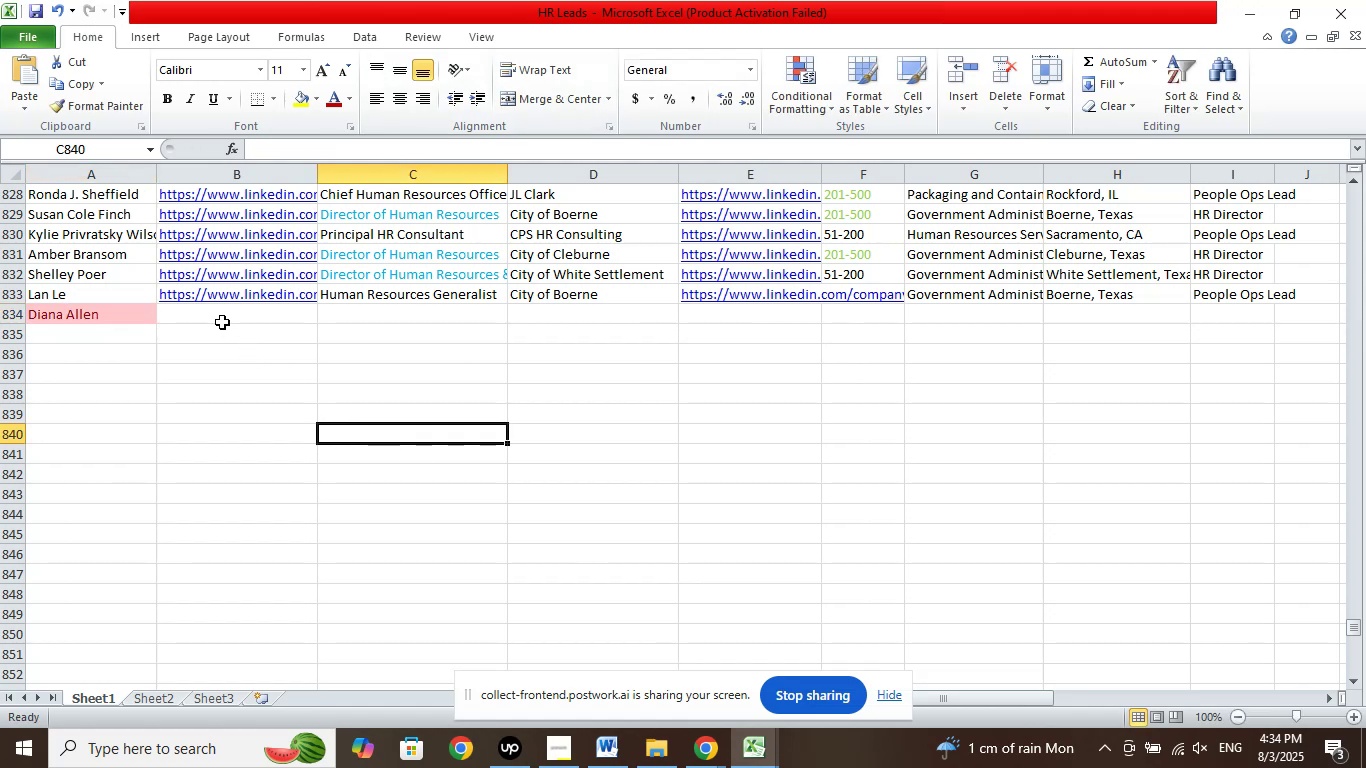 
key(Control+Z)
 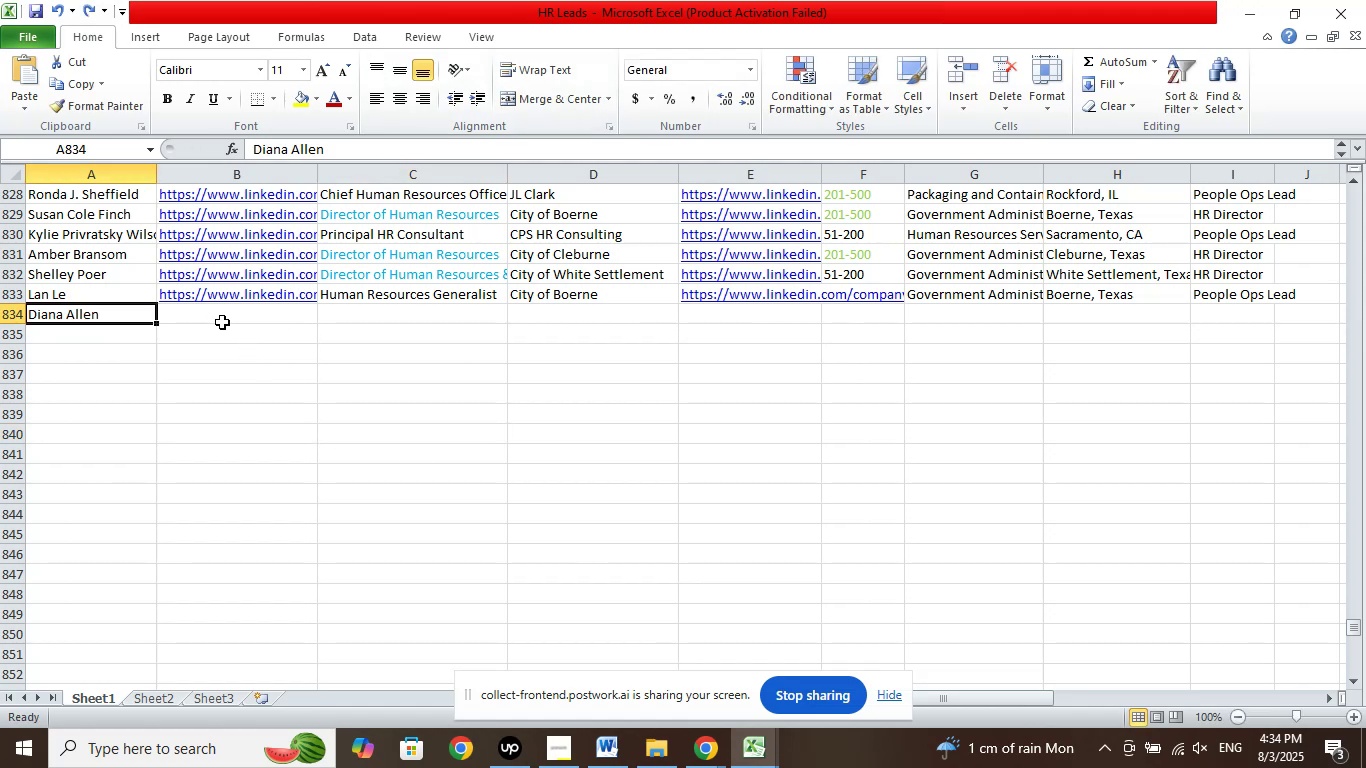 
key(Control+Z)
 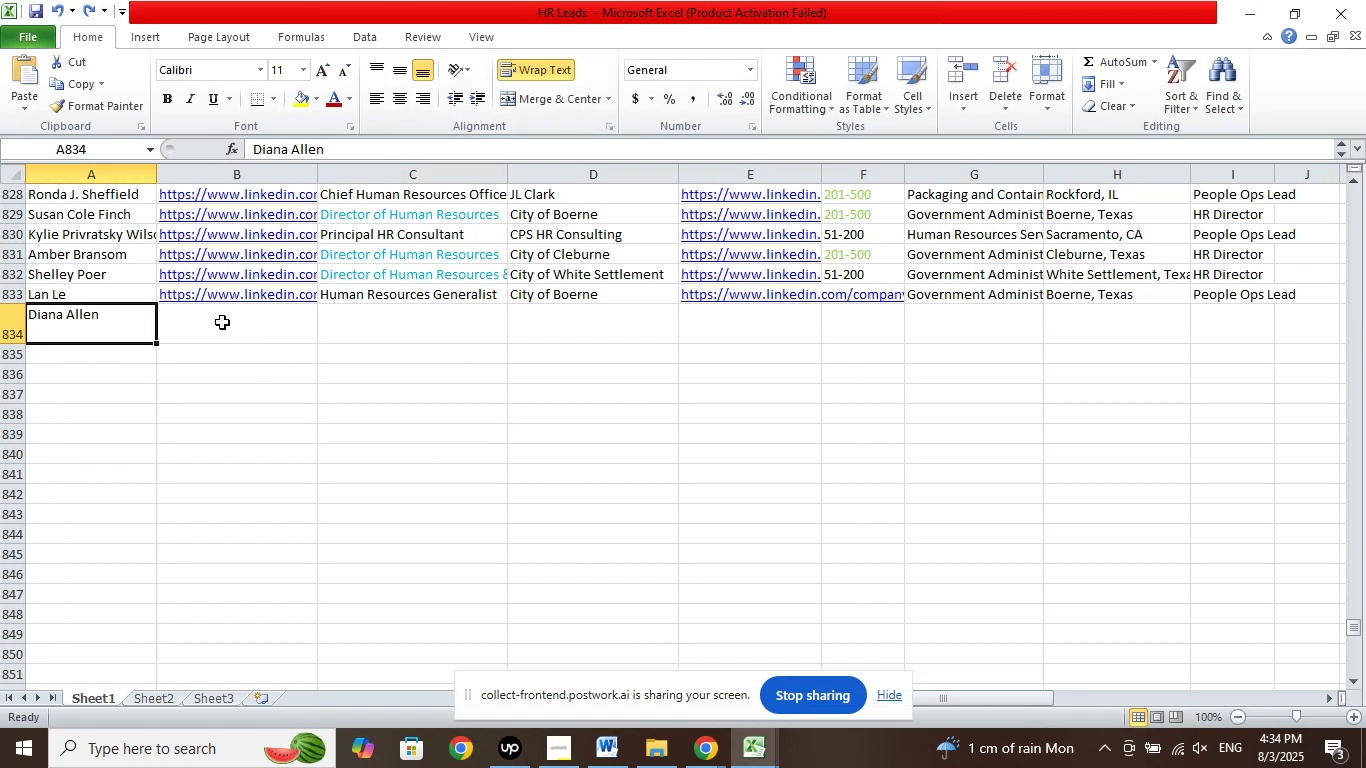 
key(Control+Z)
 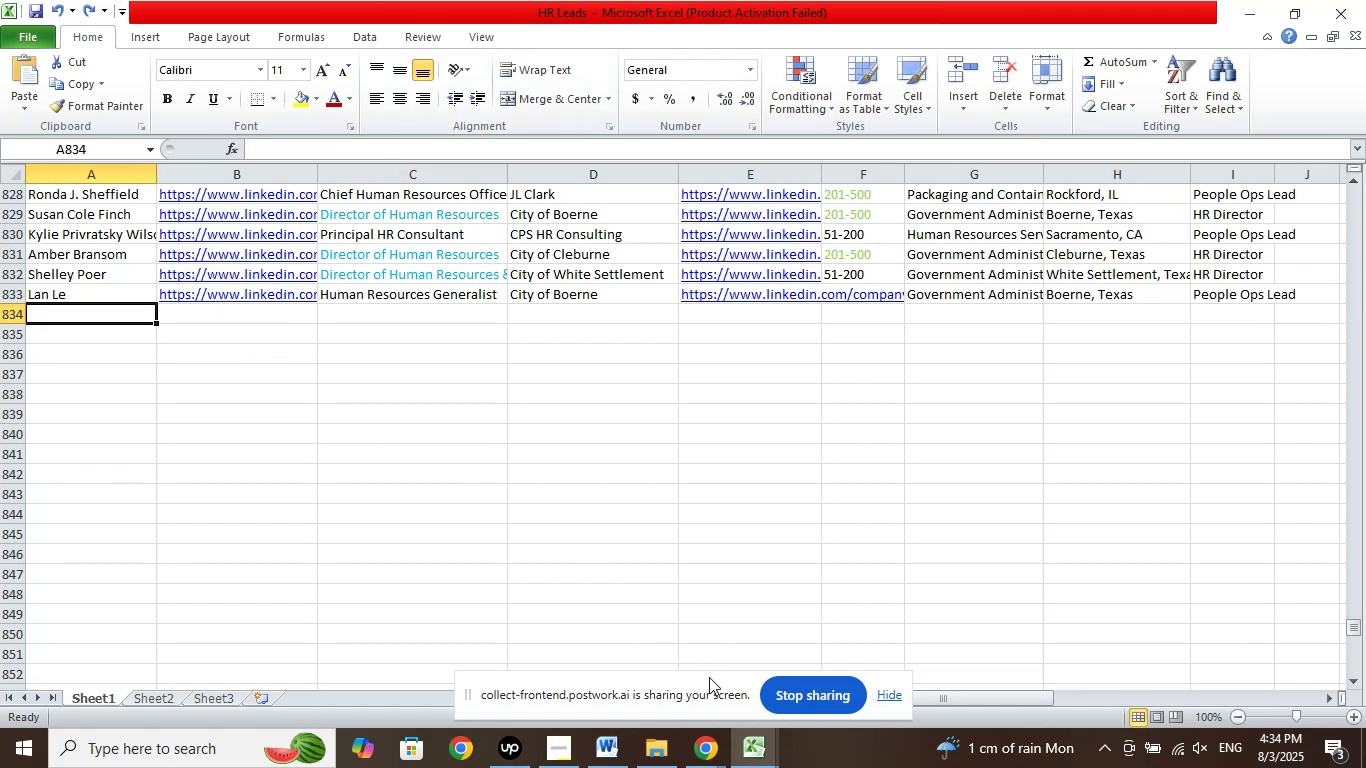 
left_click([707, 758])
 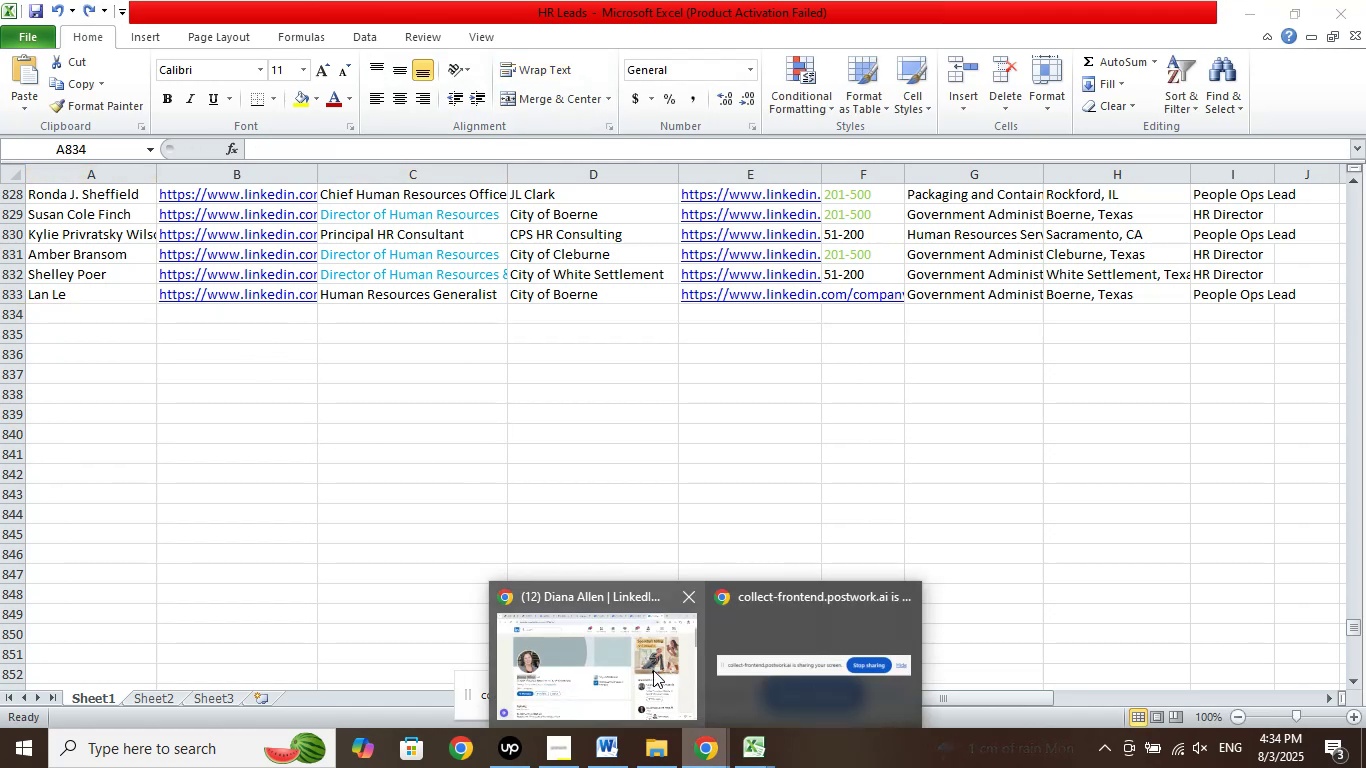 
double_click([653, 670])
 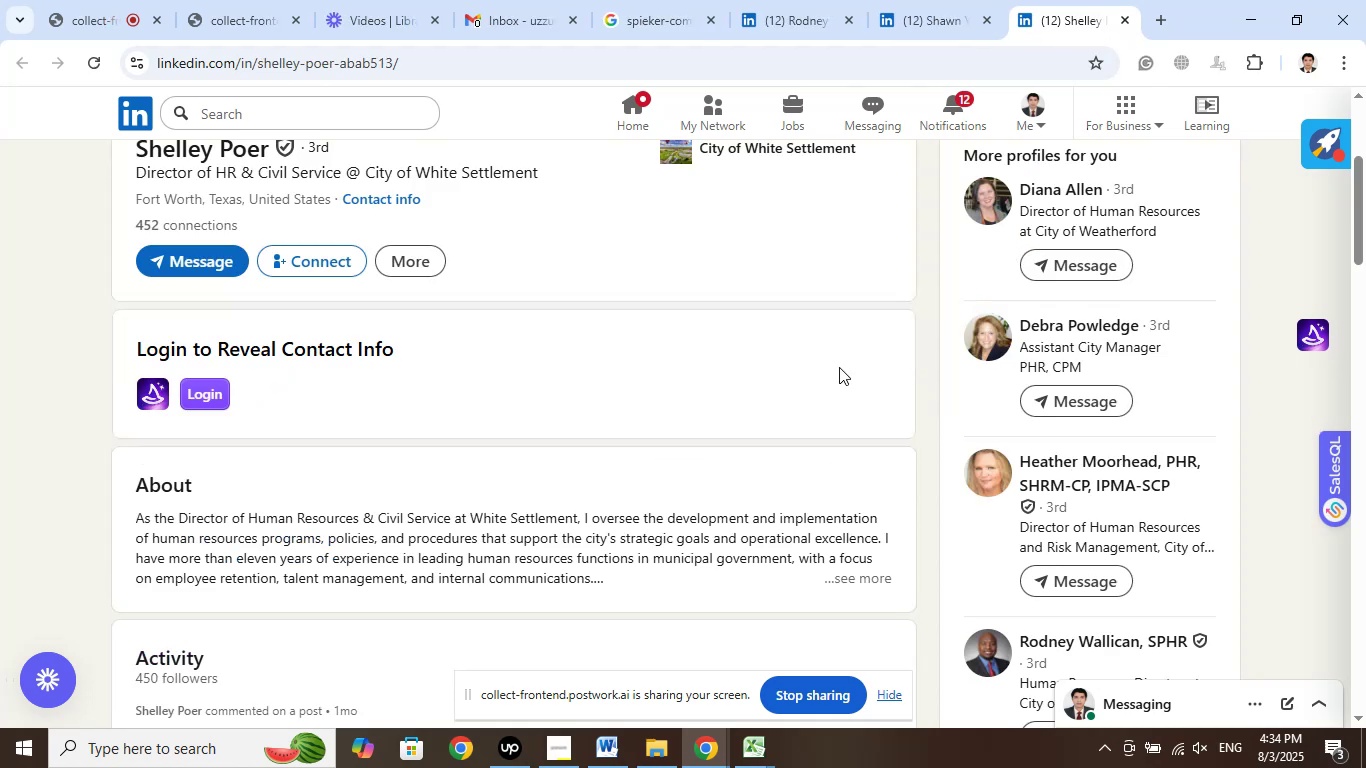 
scroll: coordinate [817, 378], scroll_direction: down, amount: 3.0
 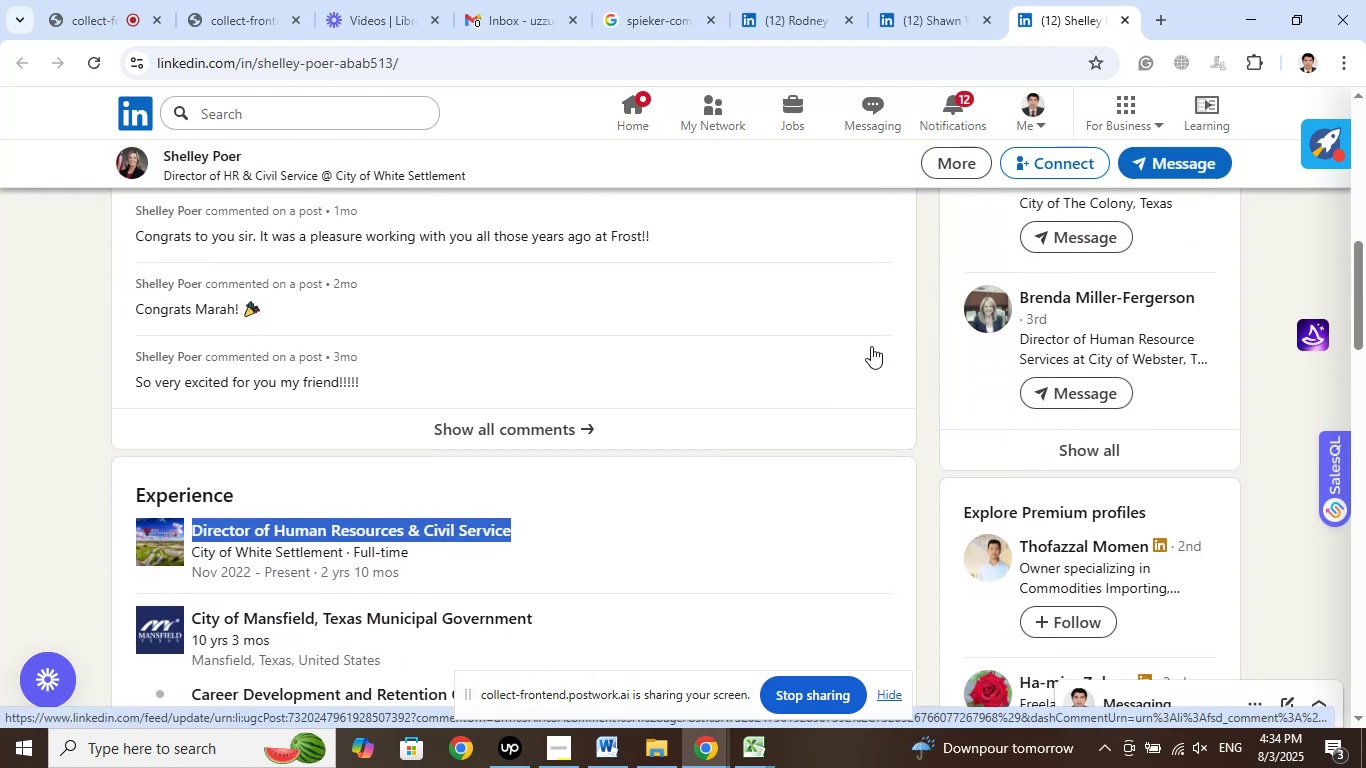 
right_click([1141, 292])
 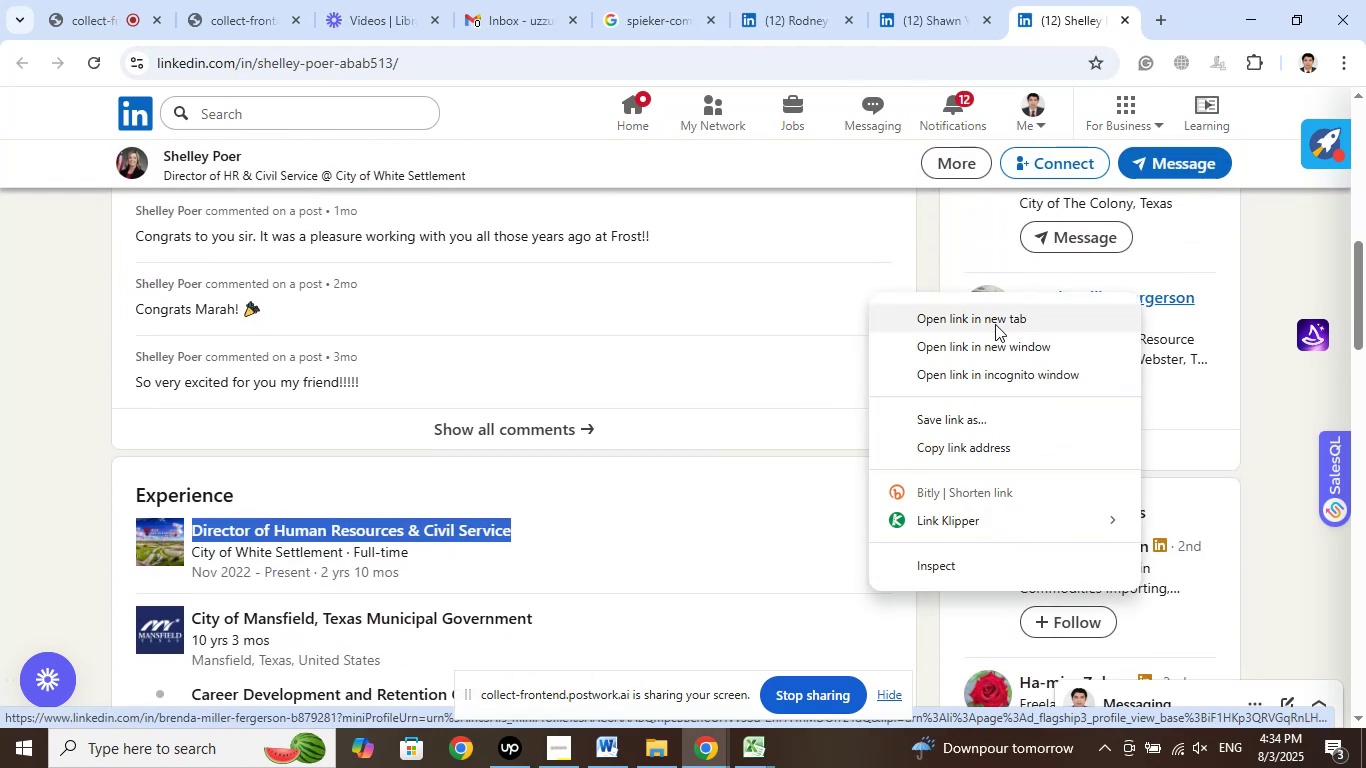 
left_click([993, 324])
 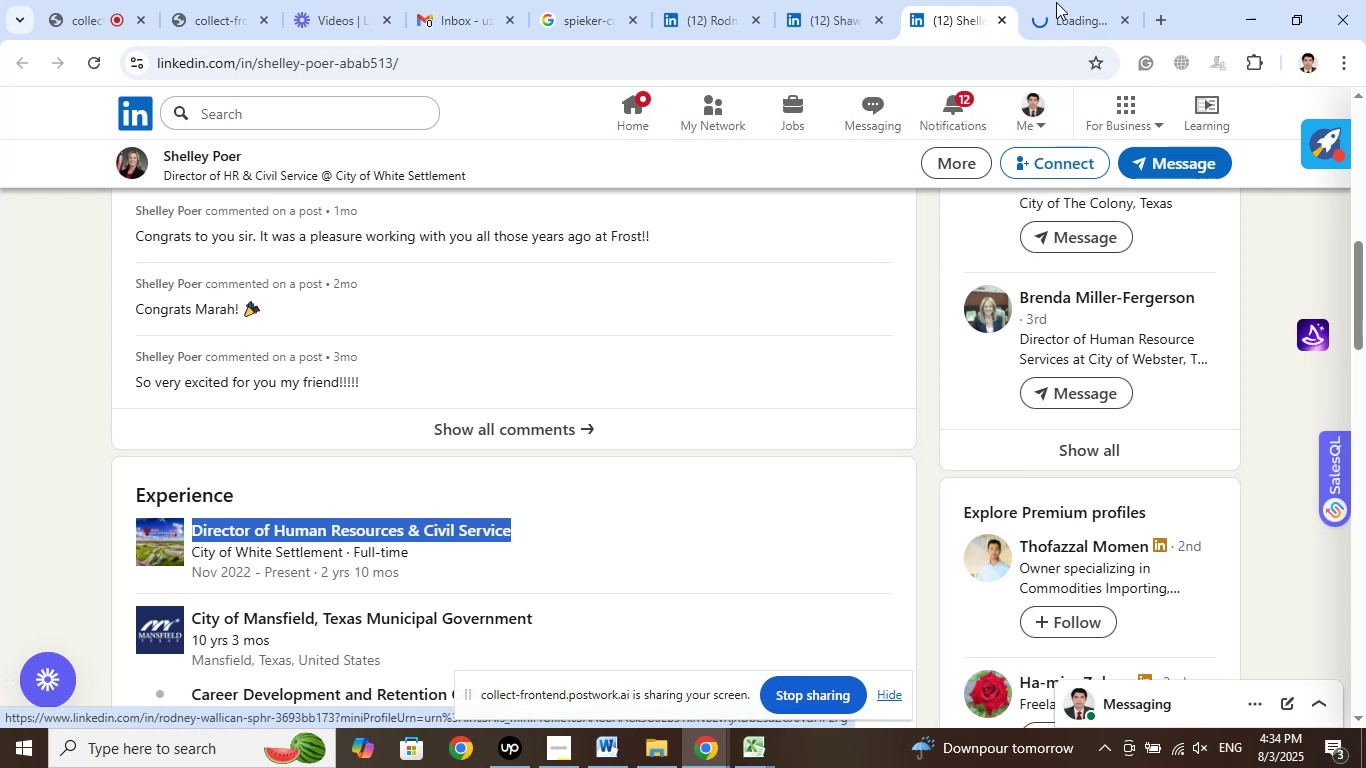 
left_click([1056, 0])
 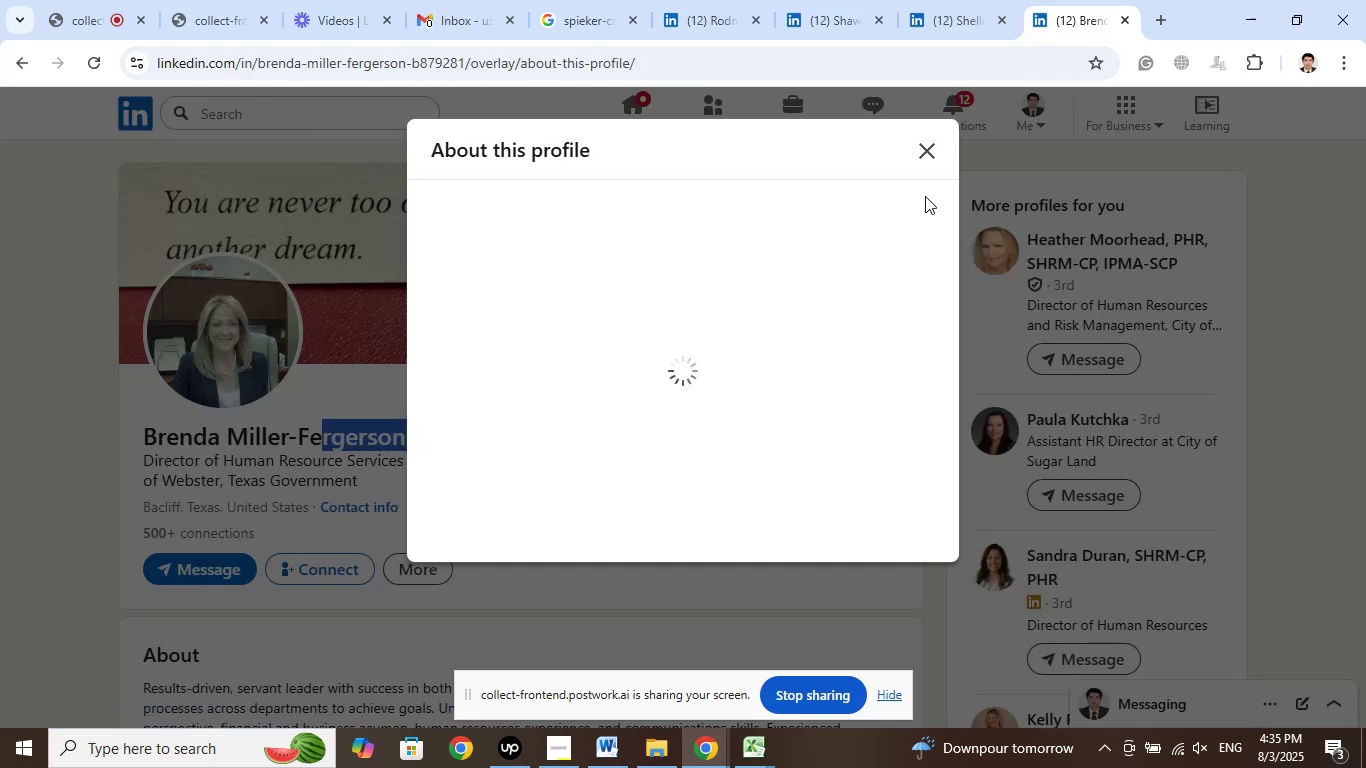 
wait(21.25)
 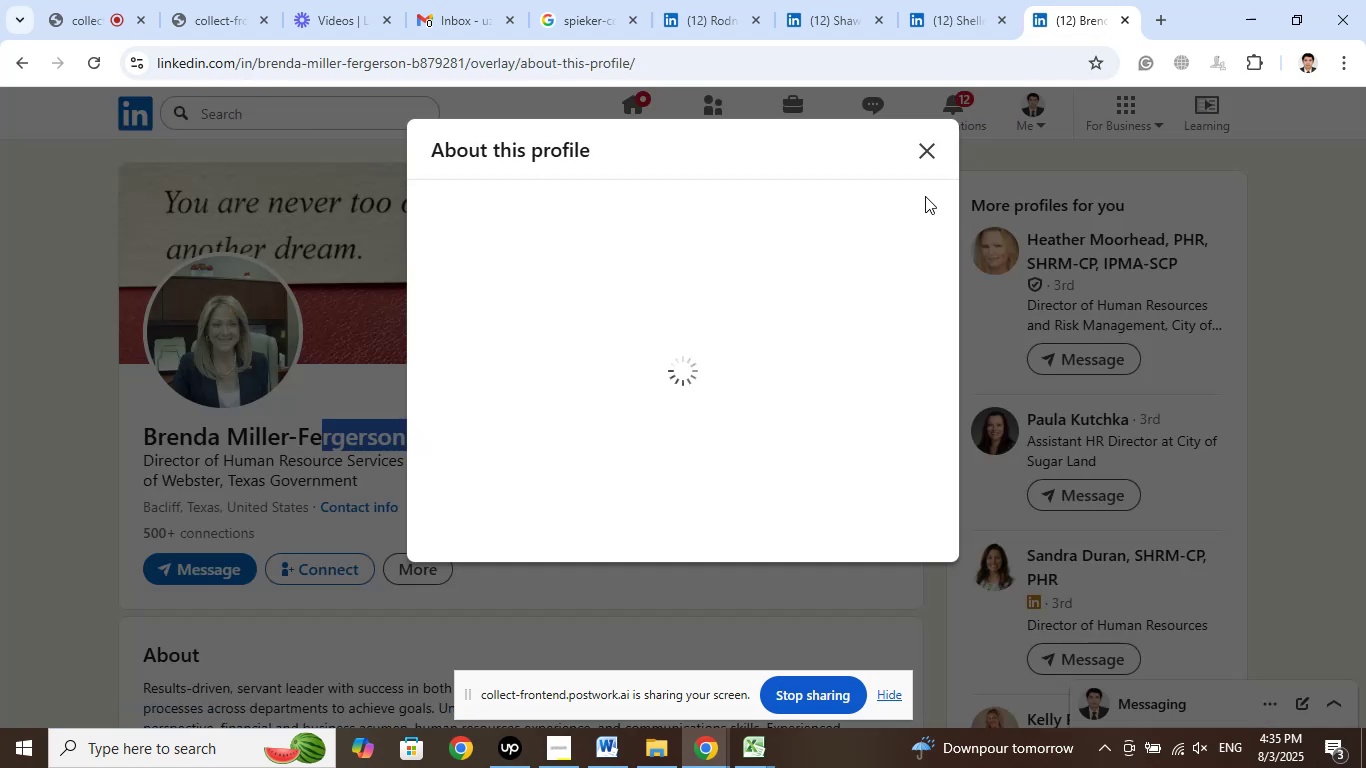 
right_click([493, 211])
 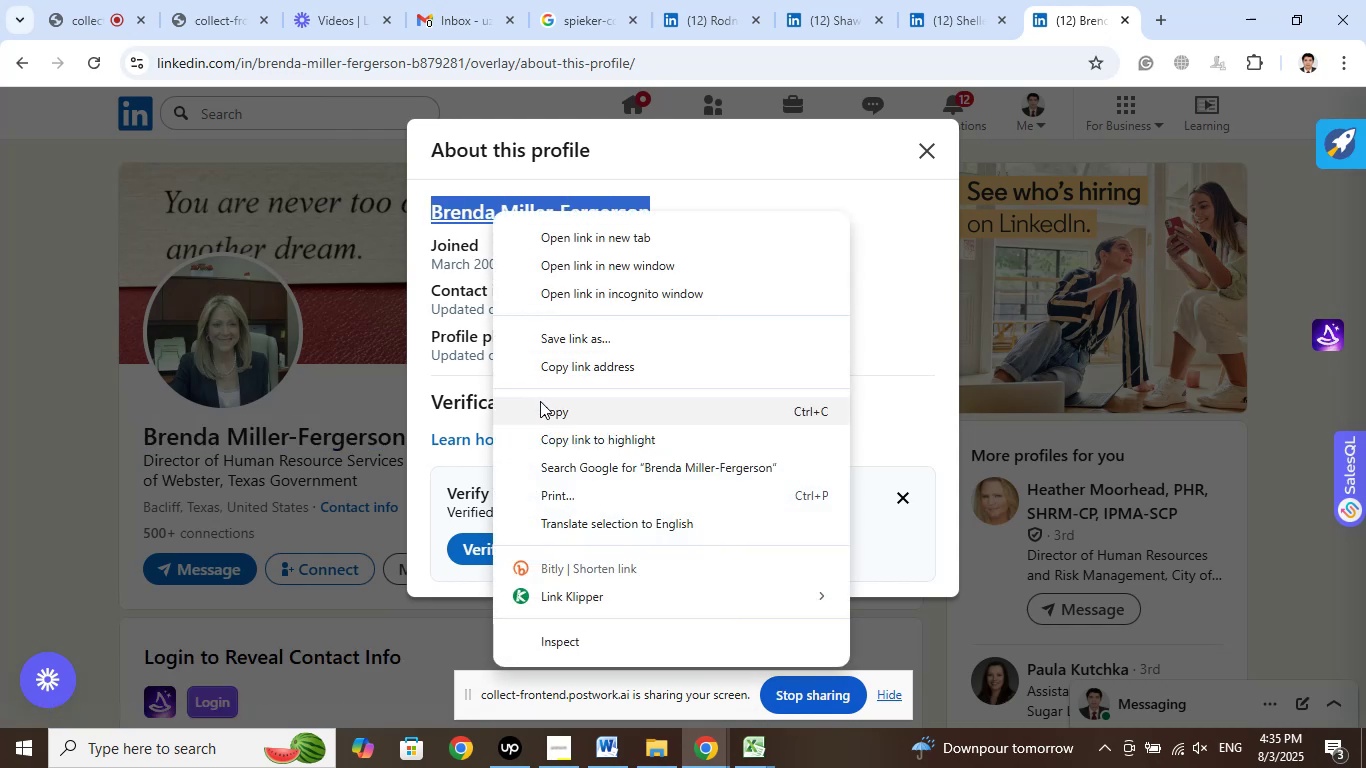 
left_click([545, 405])
 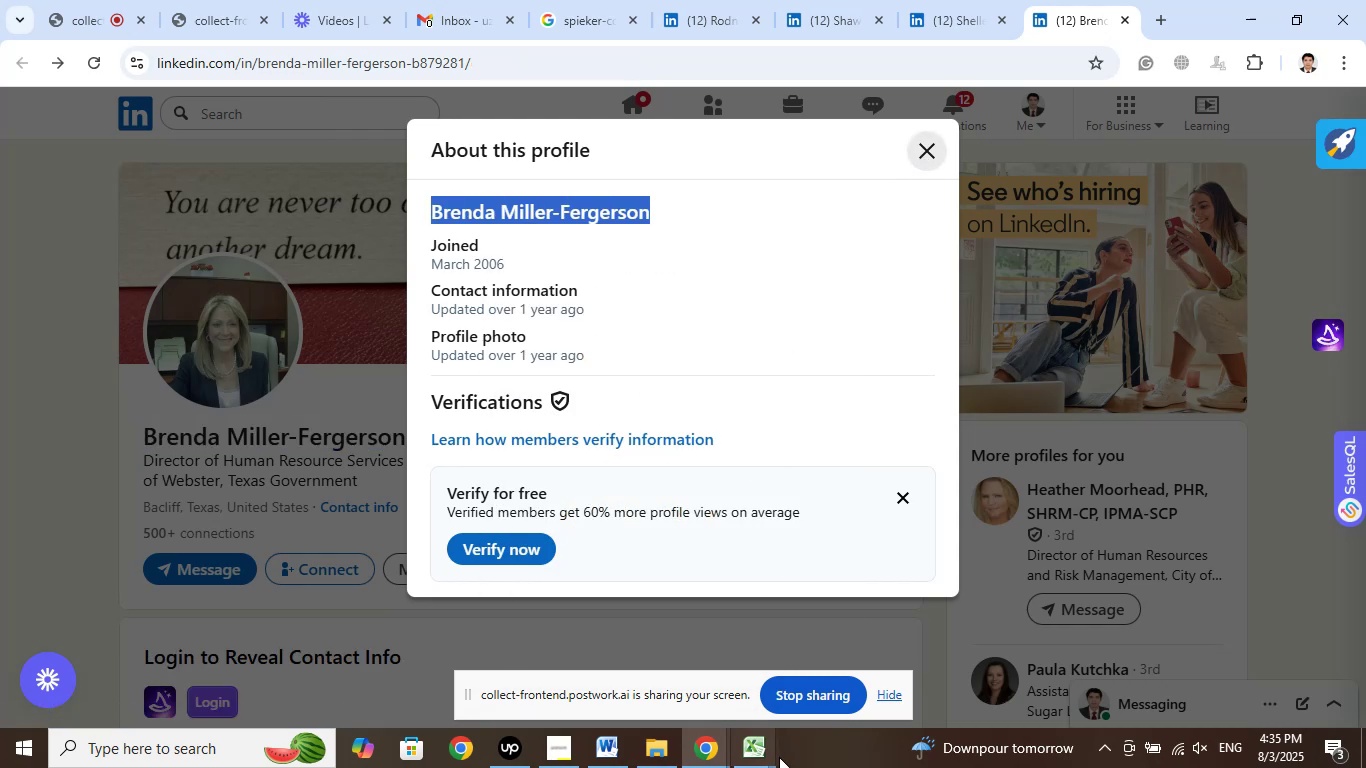 
left_click([762, 749])
 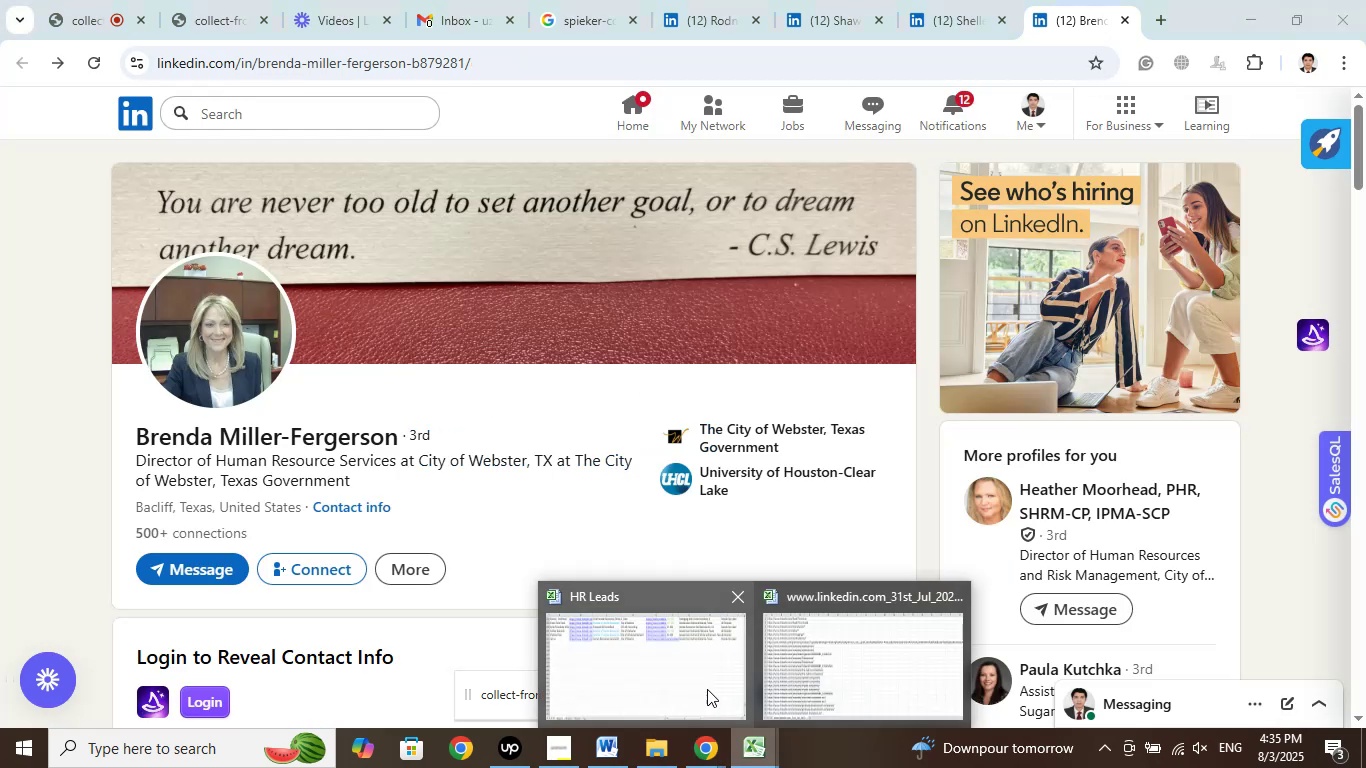 
left_click([705, 686])
 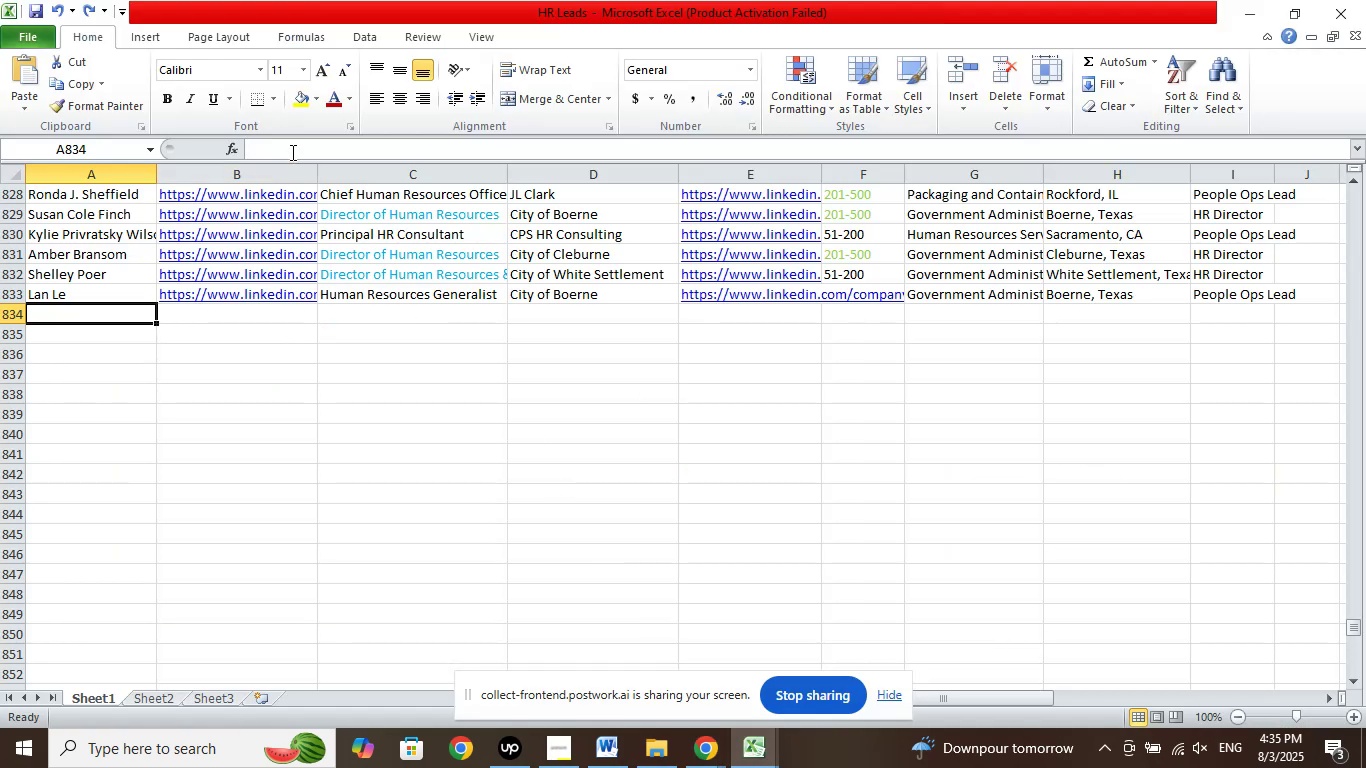 
right_click([291, 146])
 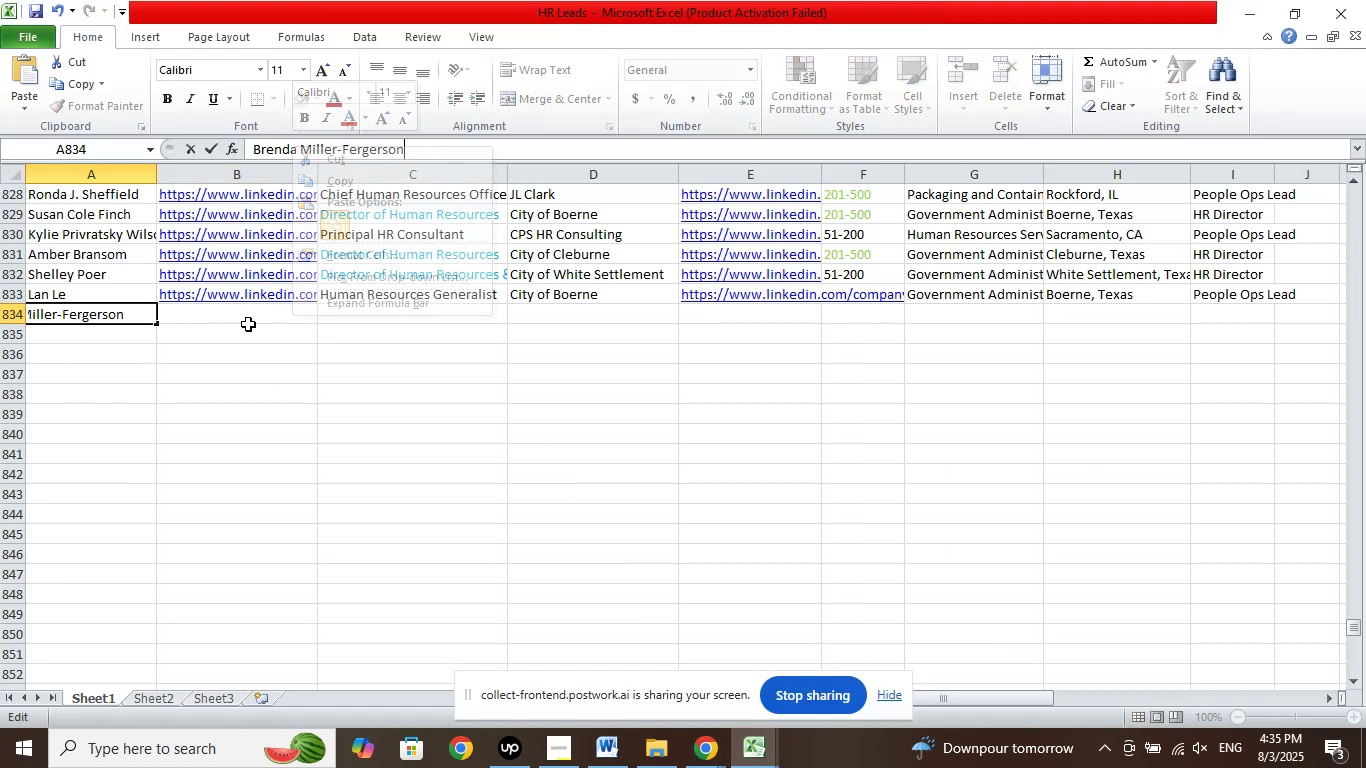 
left_click([247, 324])
 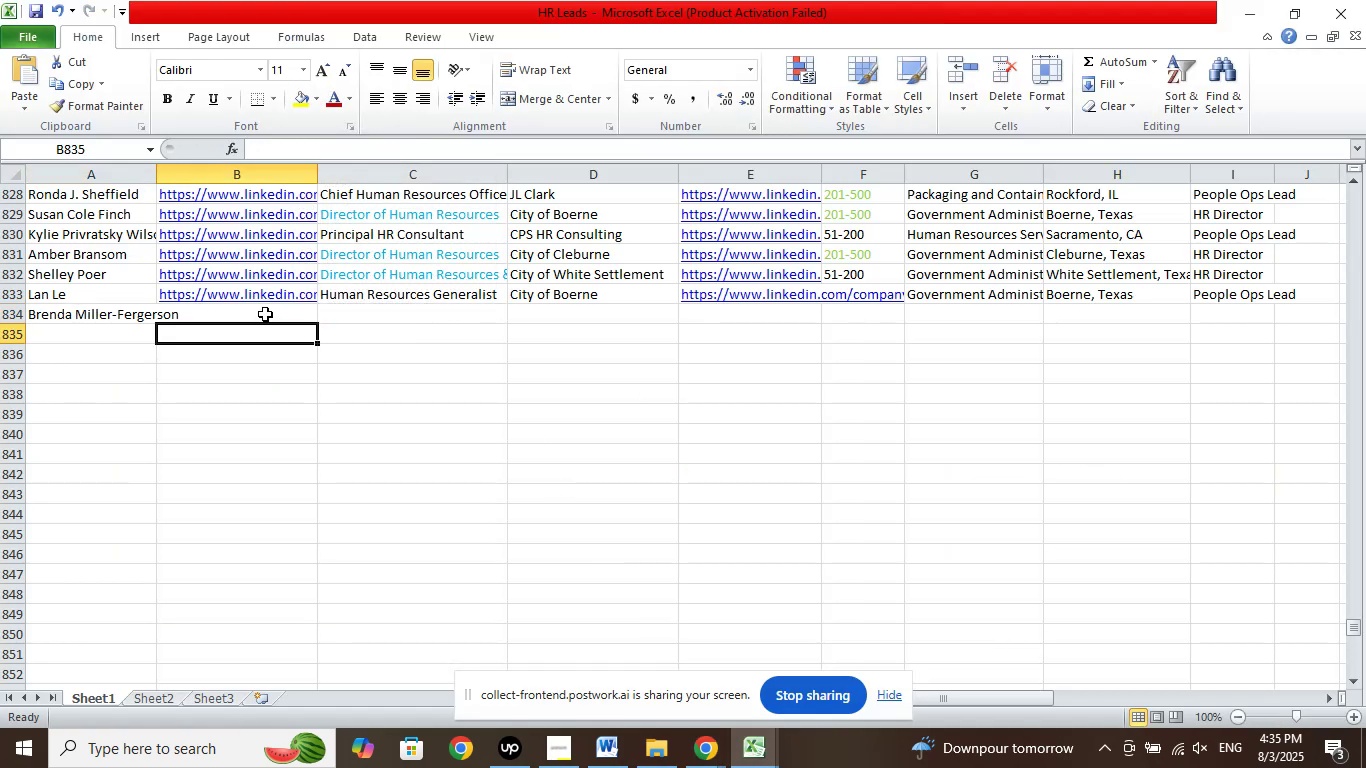 
left_click([265, 314])
 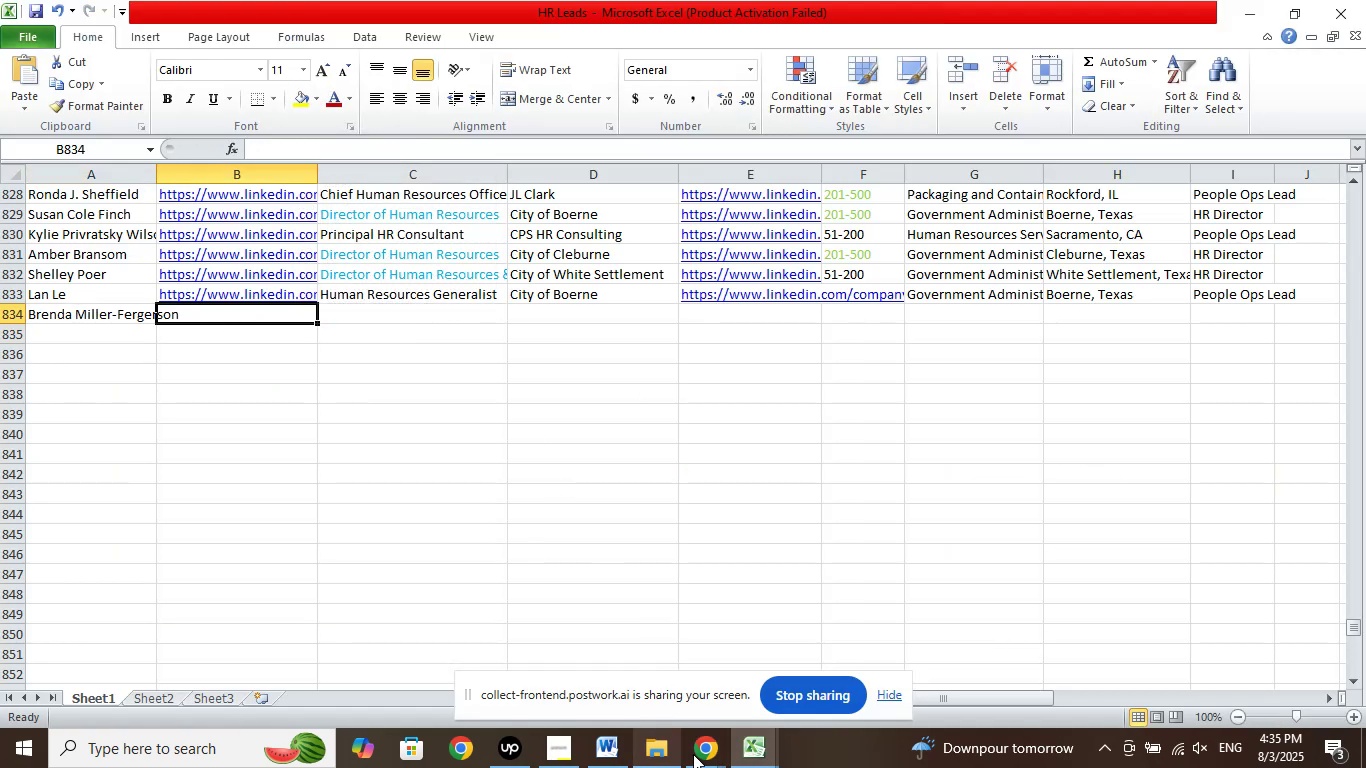 
left_click([693, 754])
 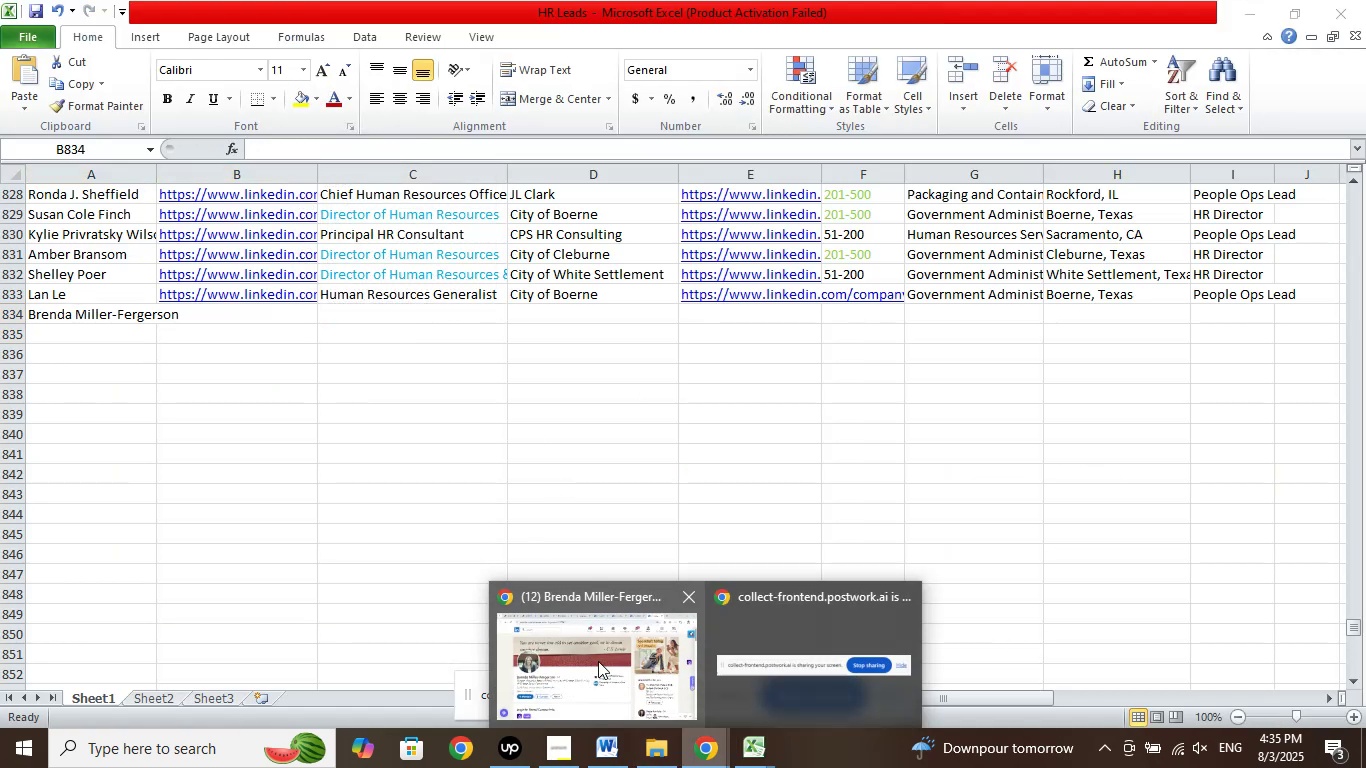 
left_click([597, 660])
 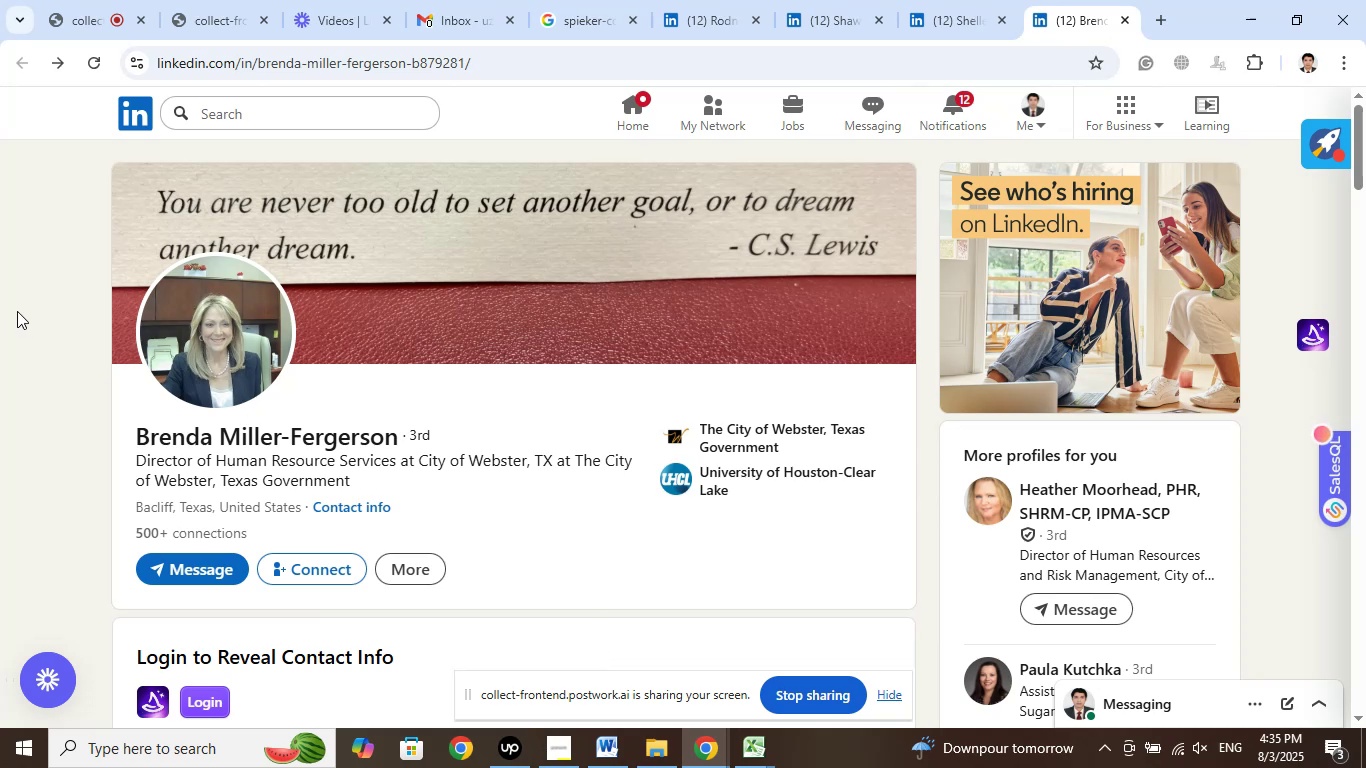 
left_click([16, 310])
 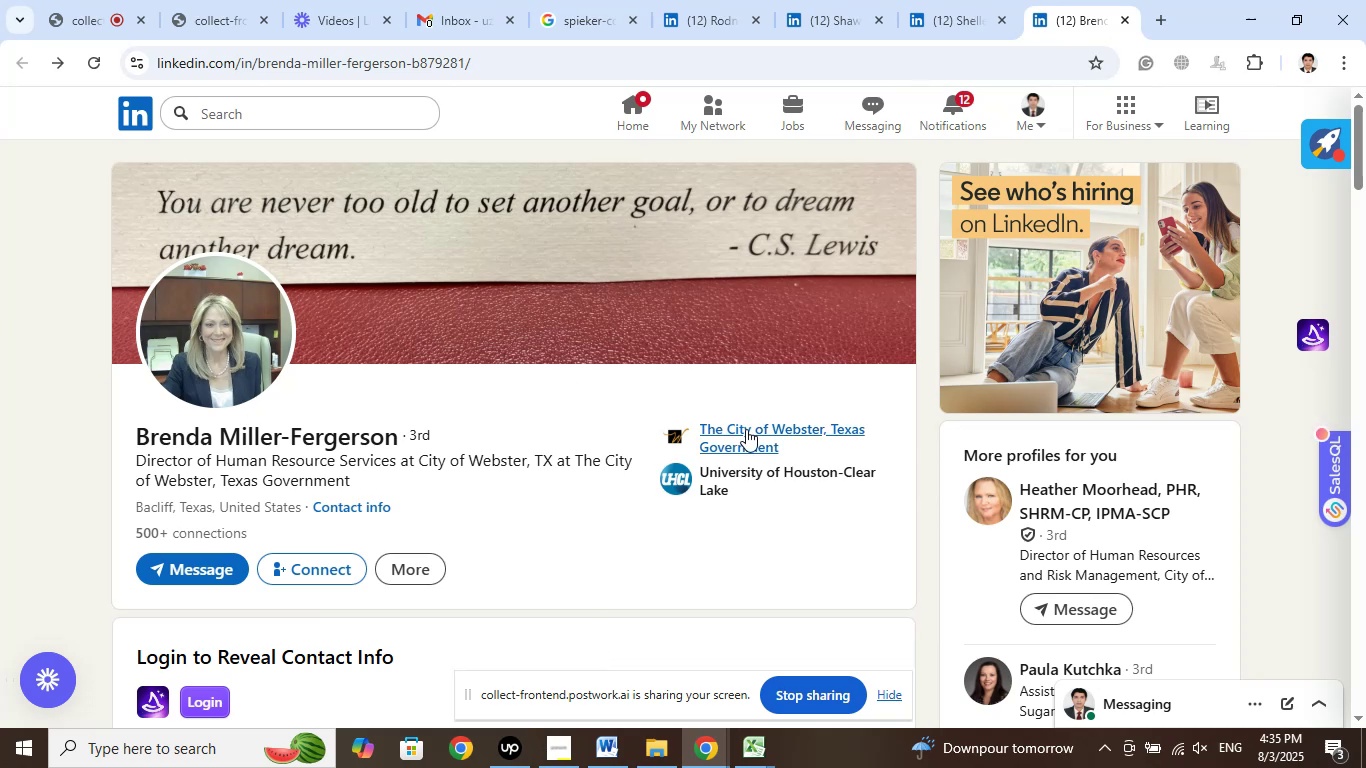 
left_click([746, 433])
 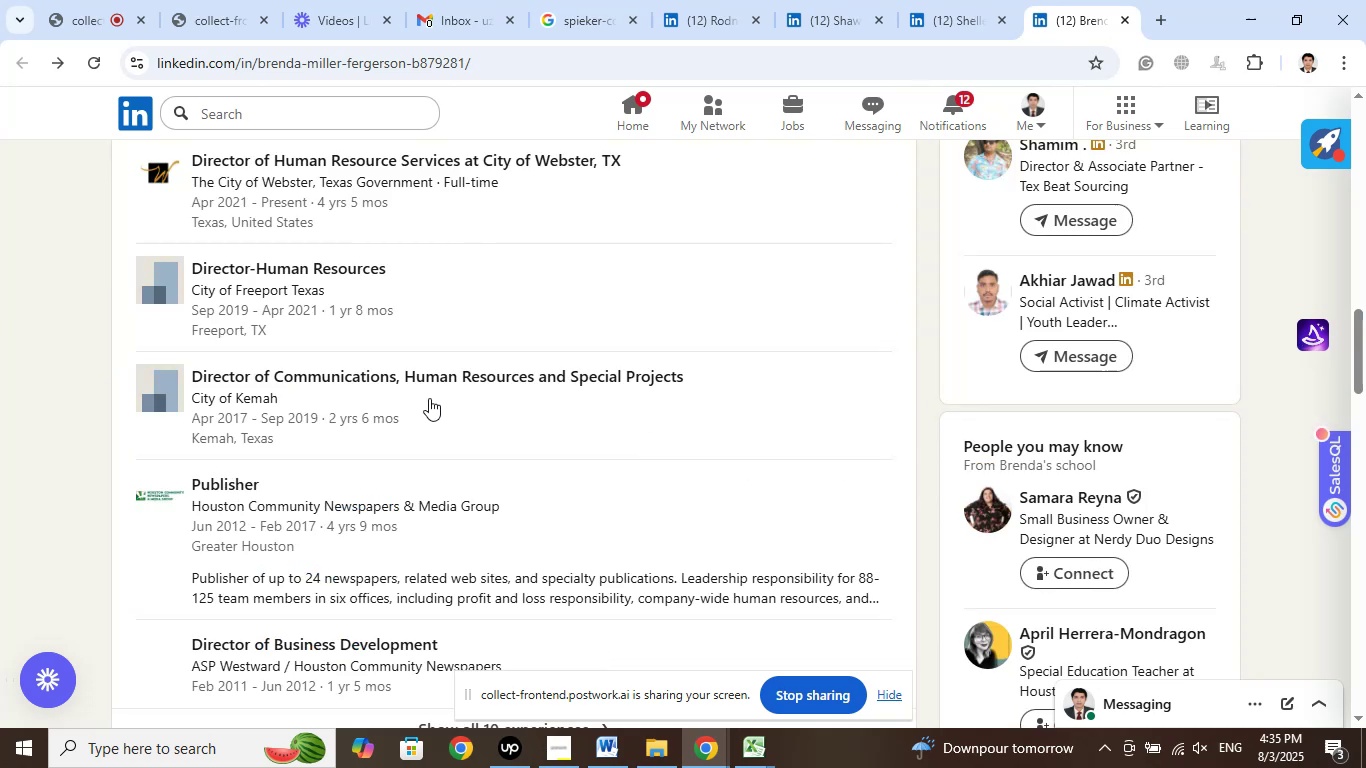 
scroll: coordinate [429, 384], scroll_direction: up, amount: 2.0
 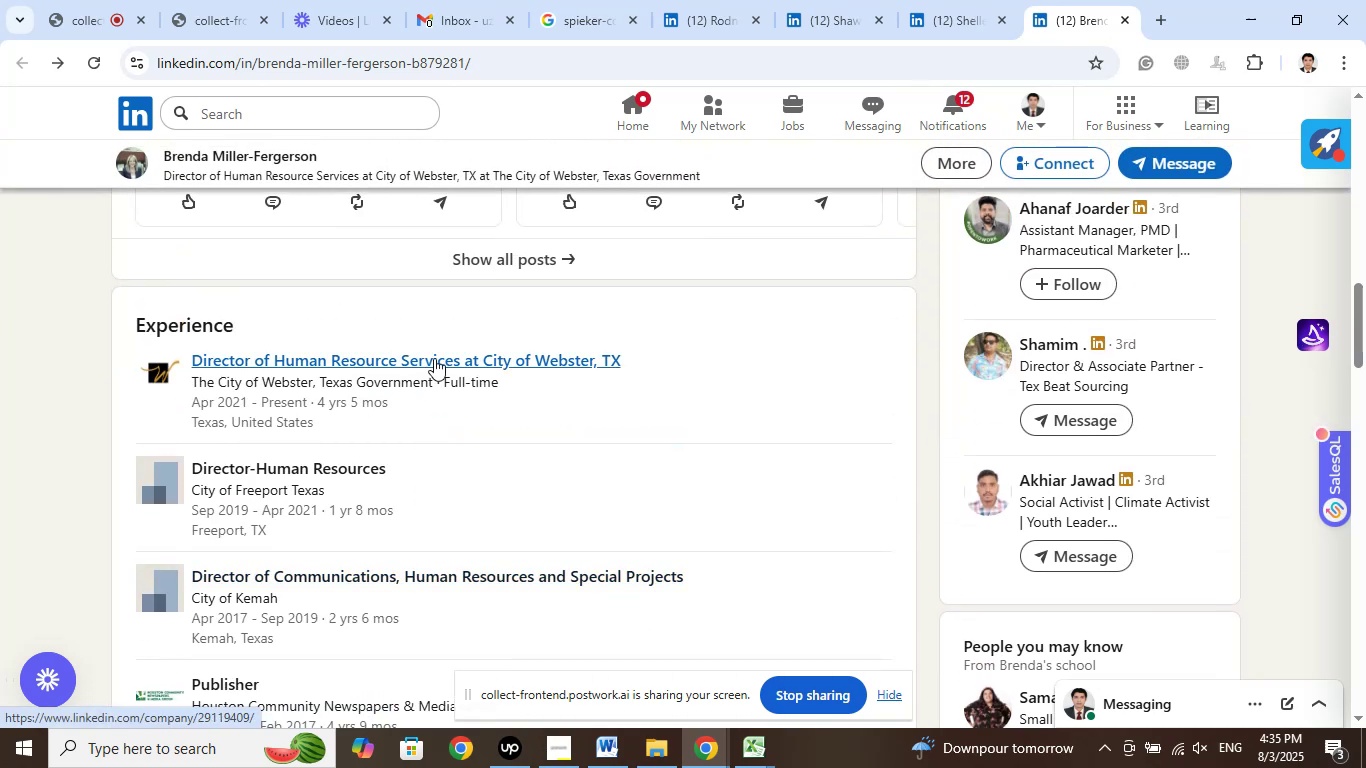 
right_click([439, 355])
 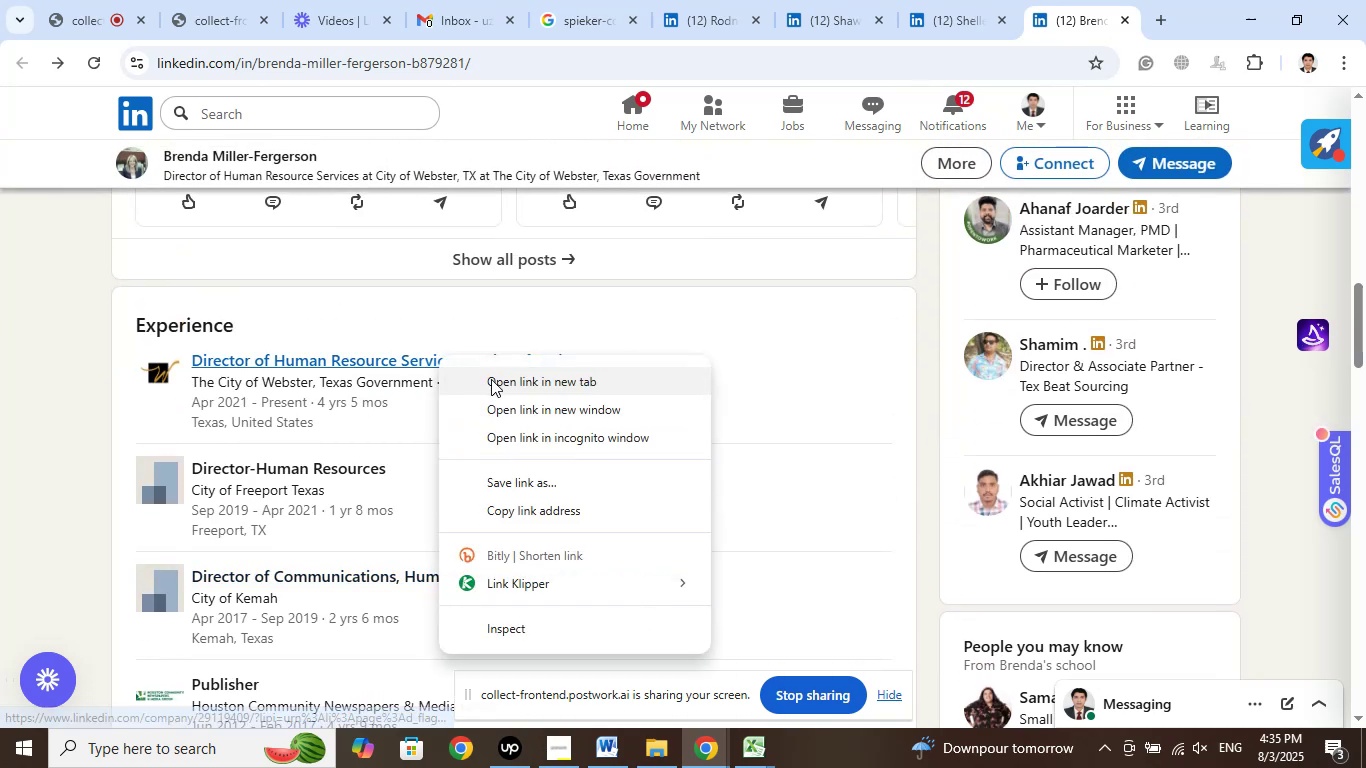 
left_click([493, 379])
 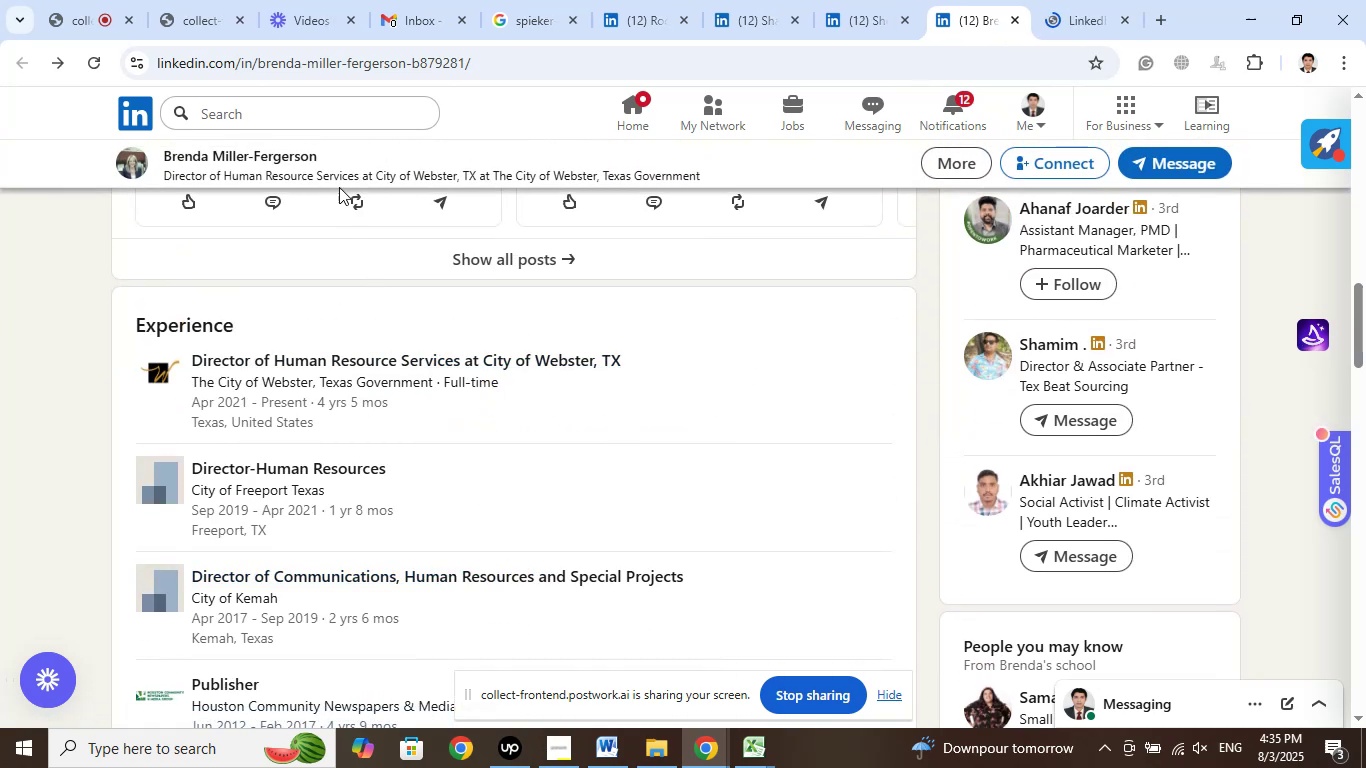 
left_click([275, 163])
 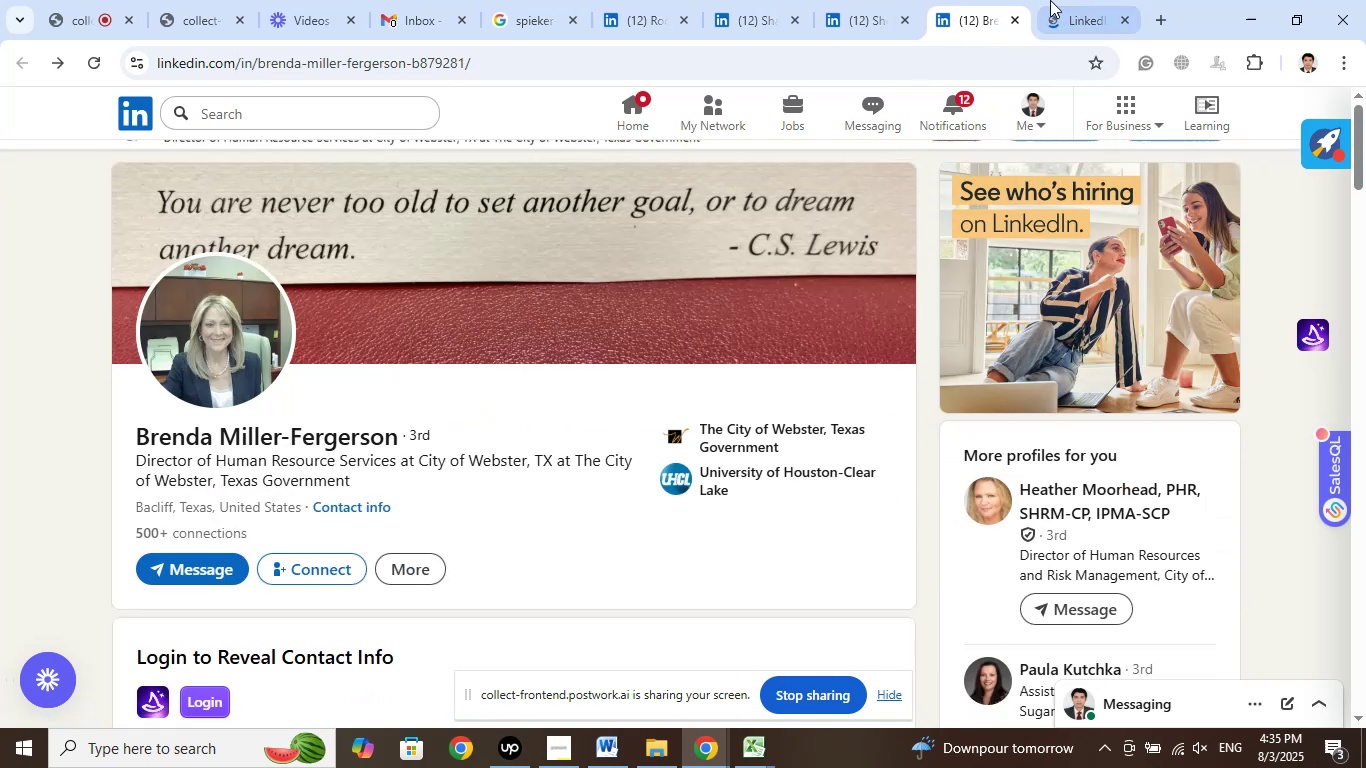 
left_click([1050, 0])
 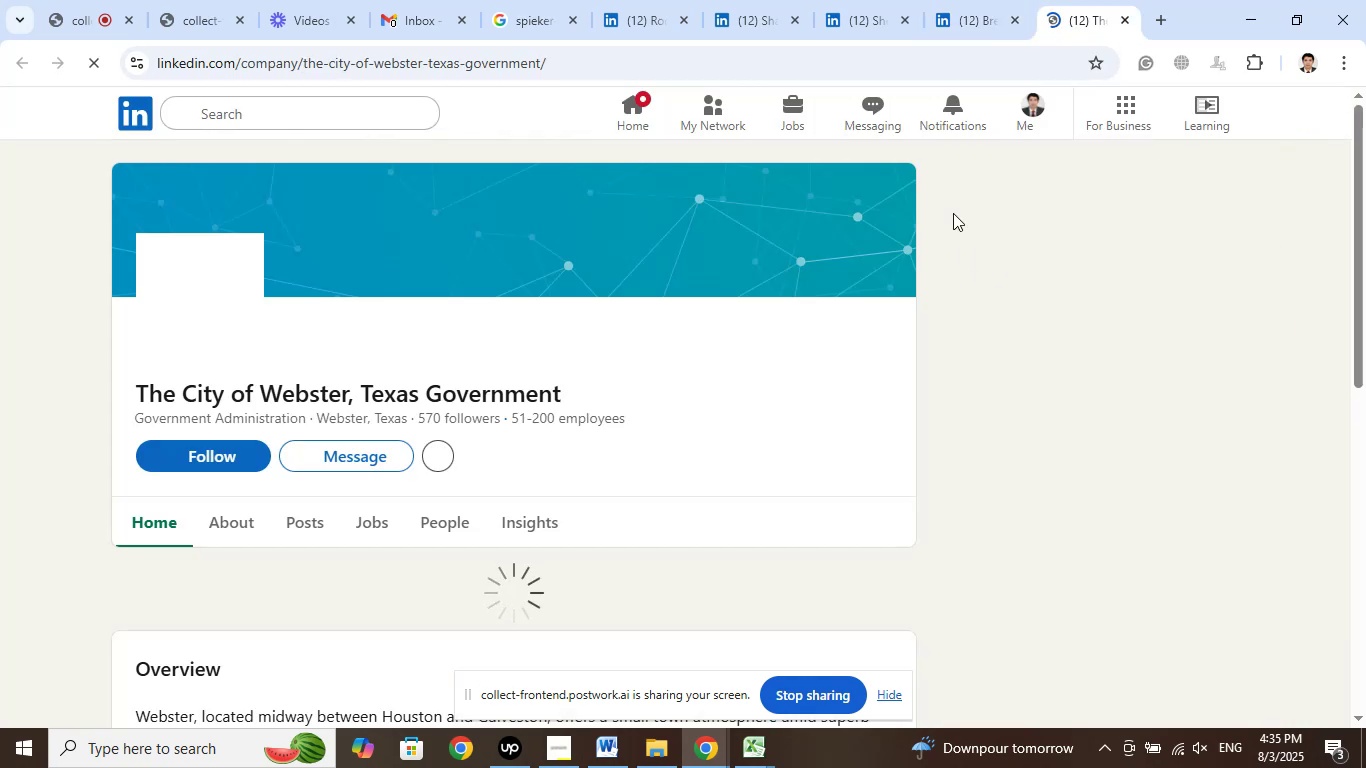 
wait(5.73)
 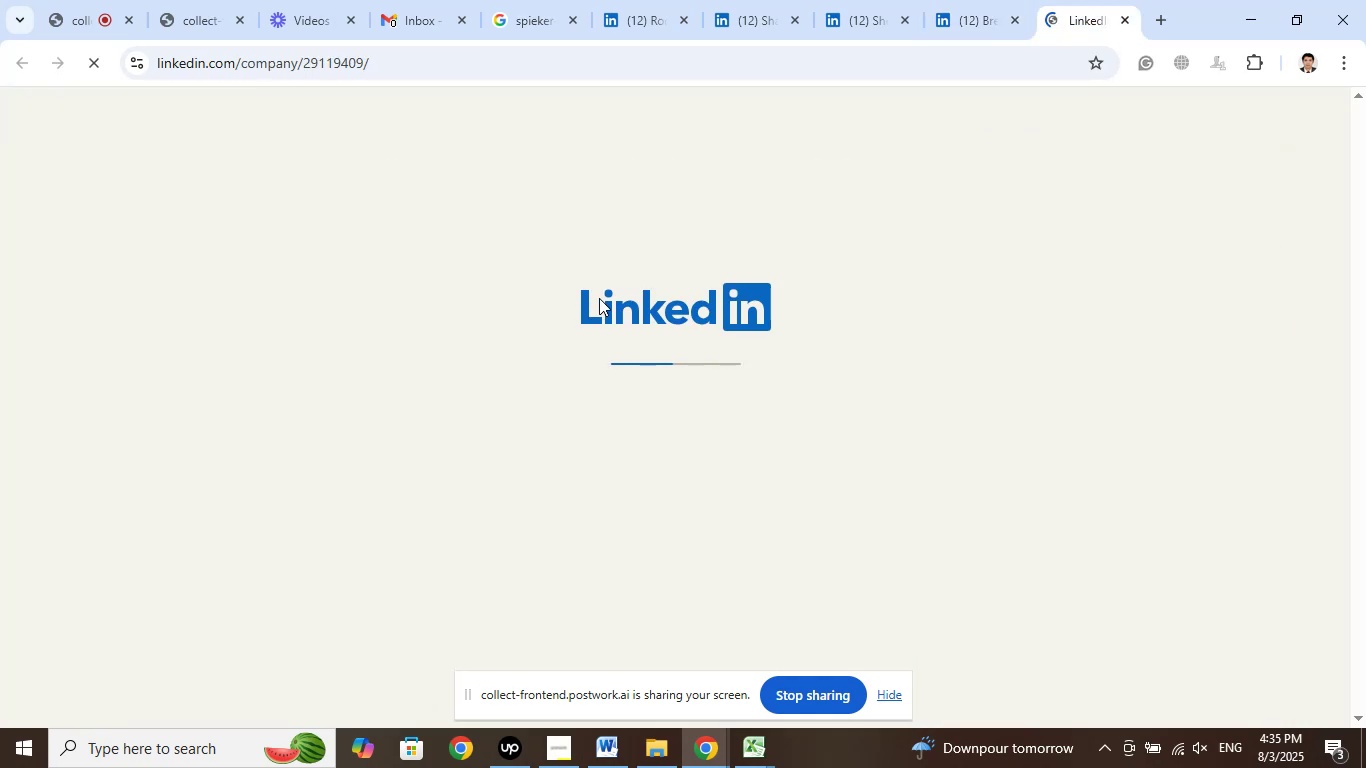 
left_click([471, 58])
 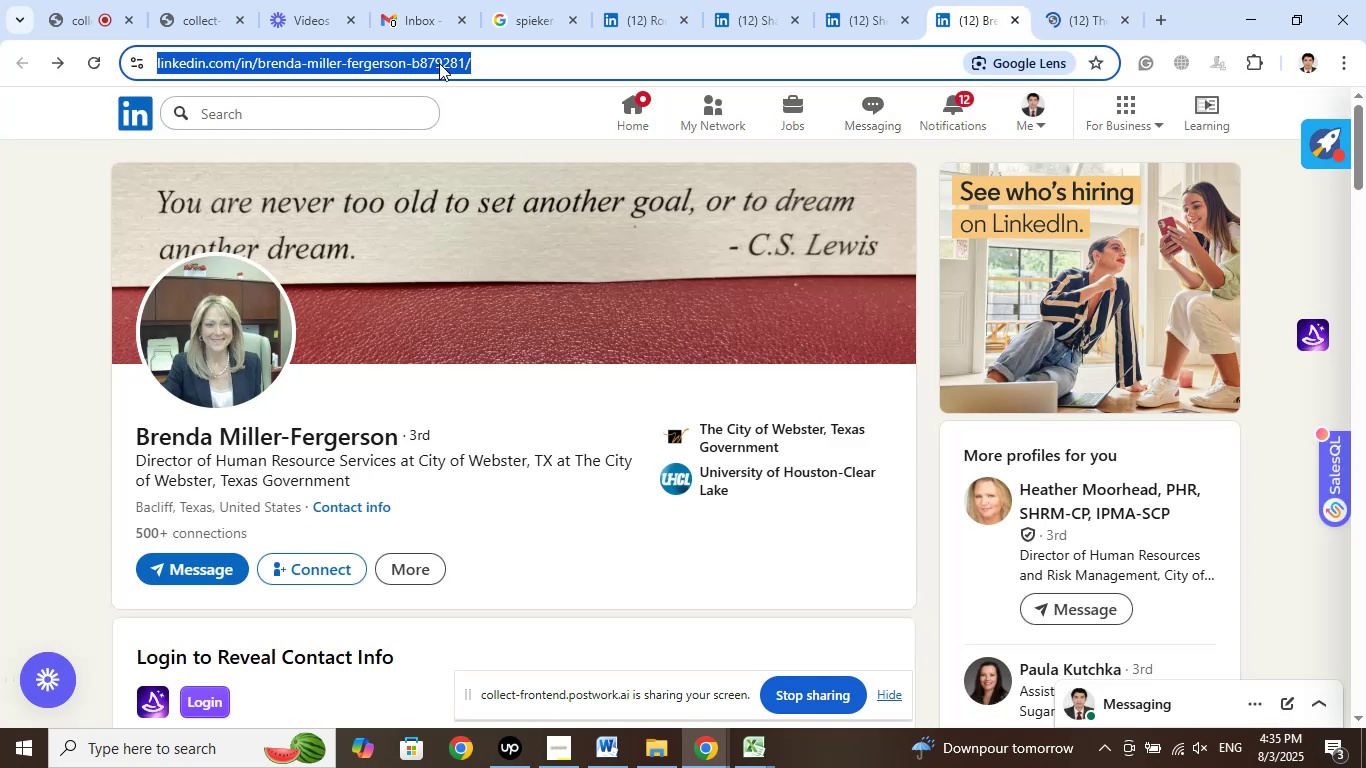 
right_click([439, 63])
 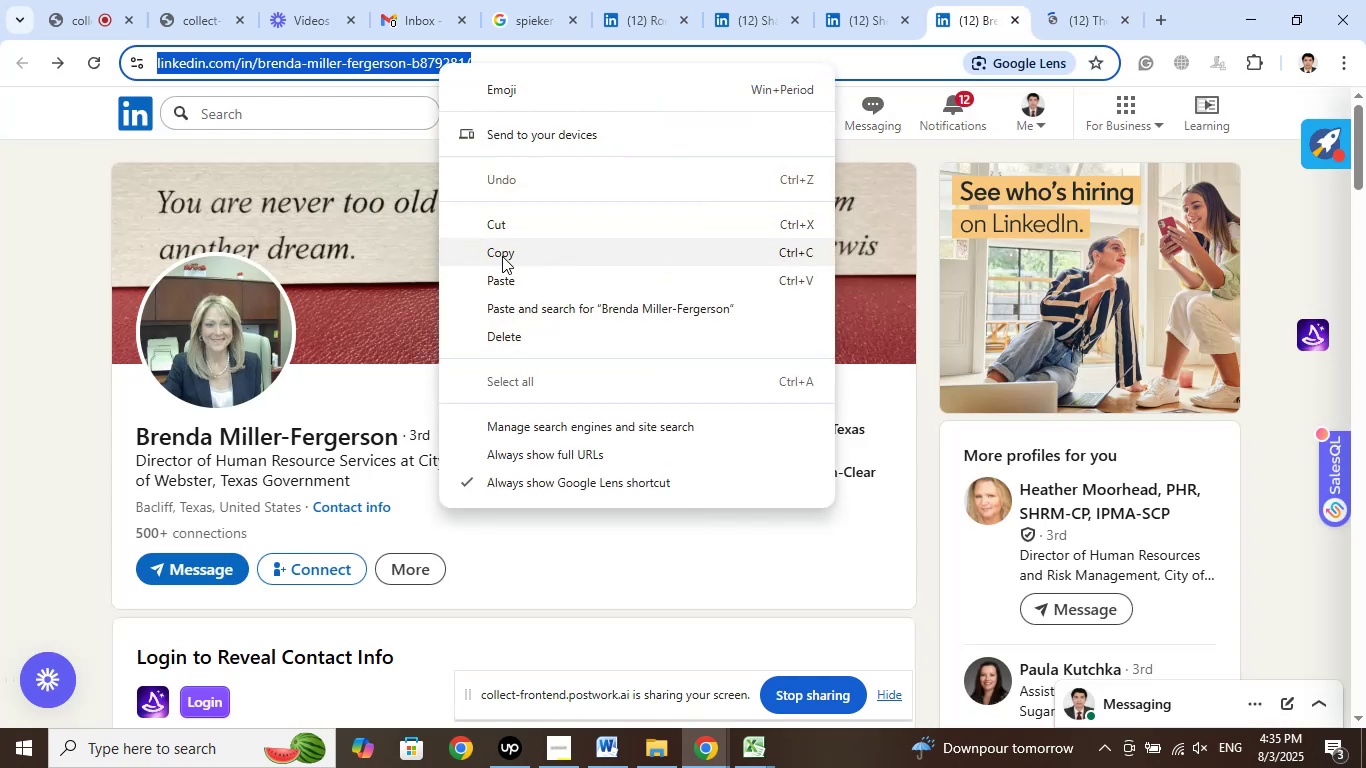 
left_click([503, 250])
 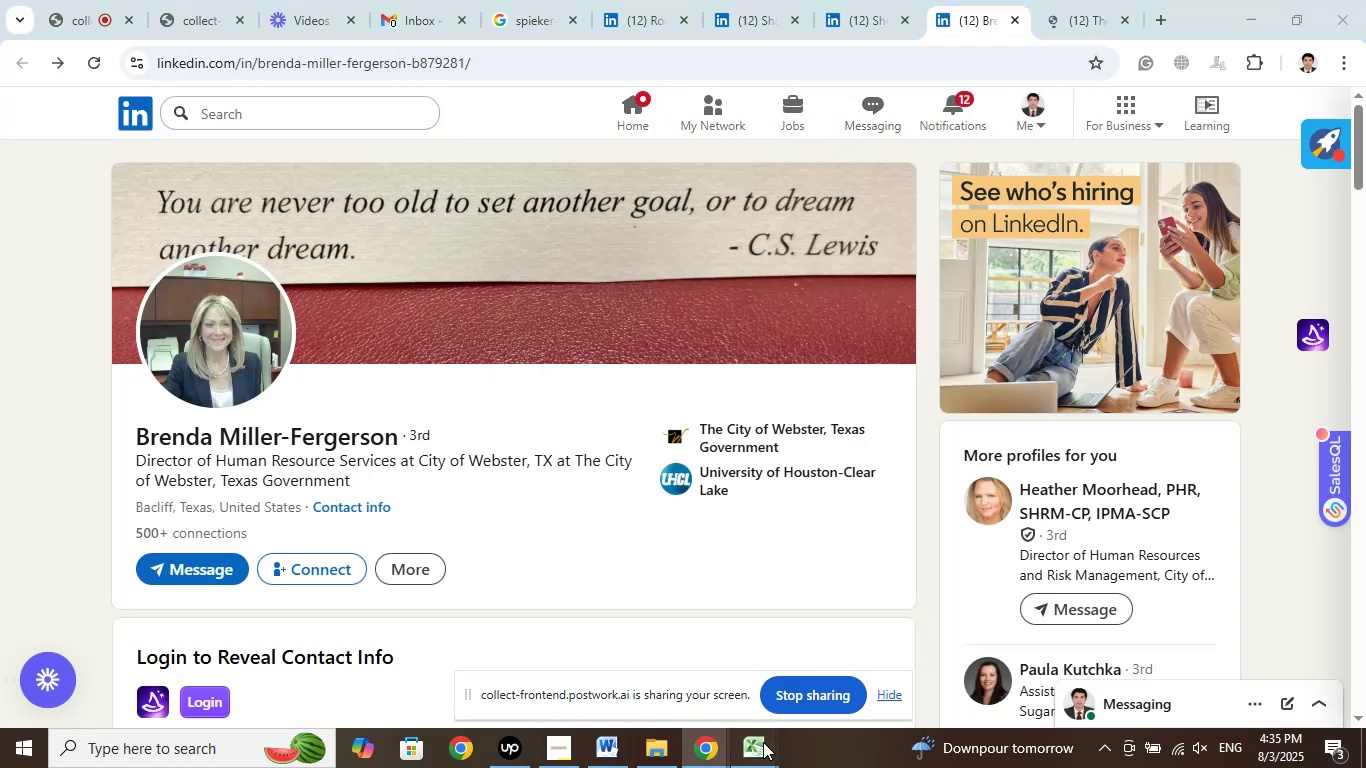 
left_click([681, 644])
 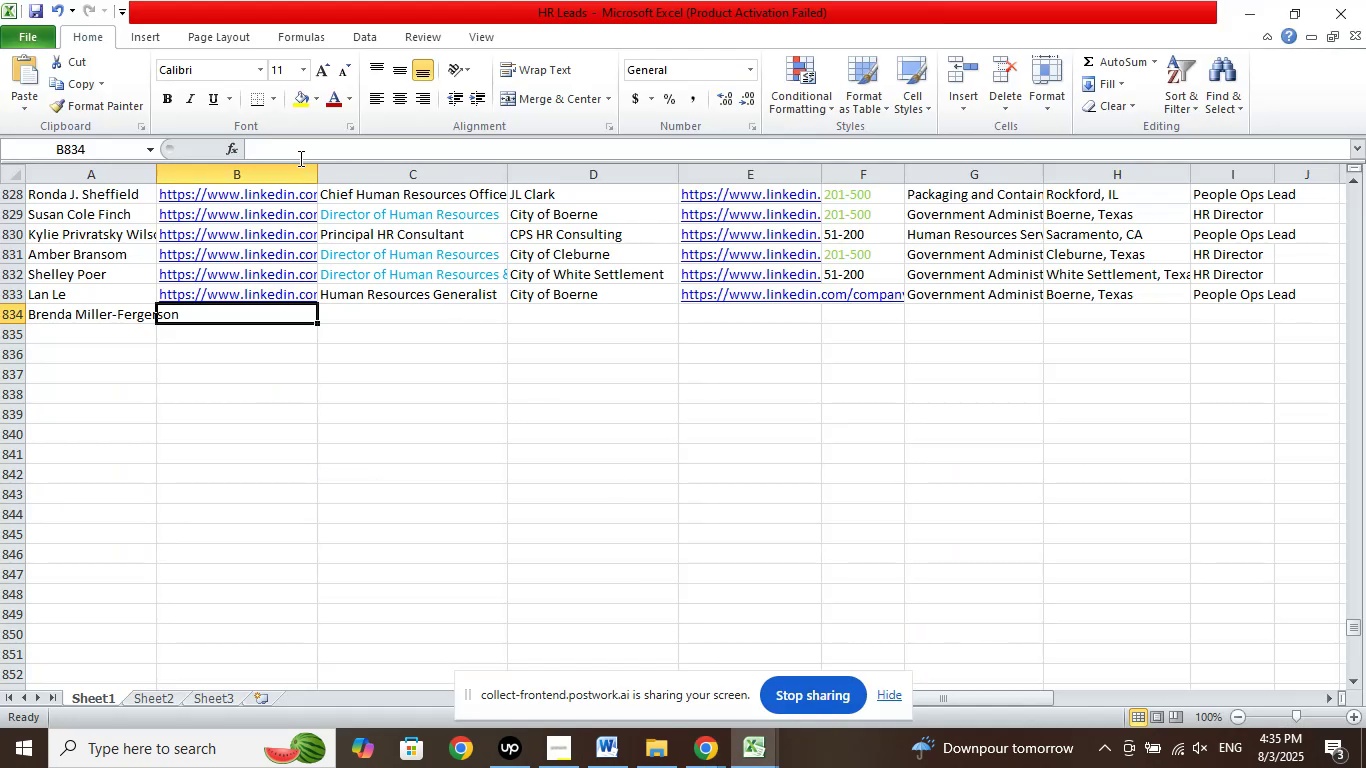 
left_click([297, 149])
 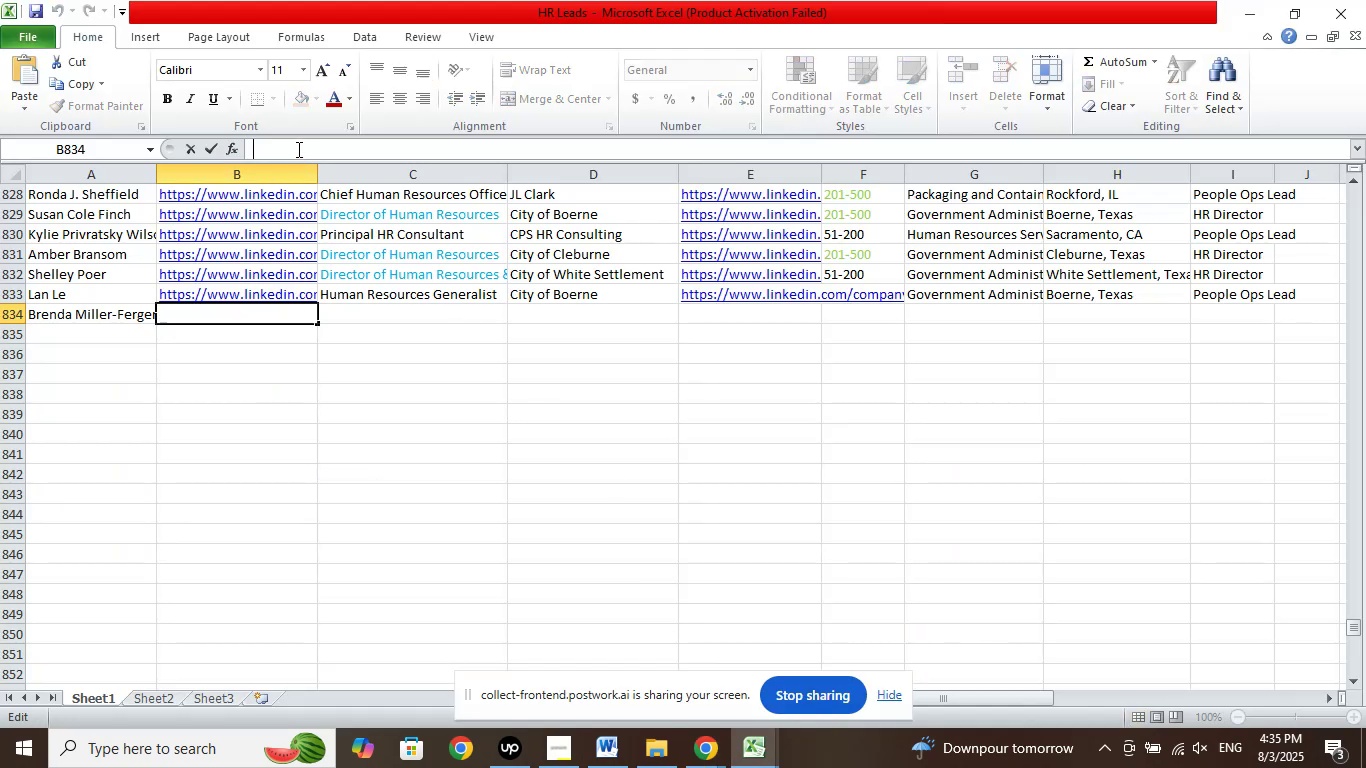 
right_click([297, 149])
 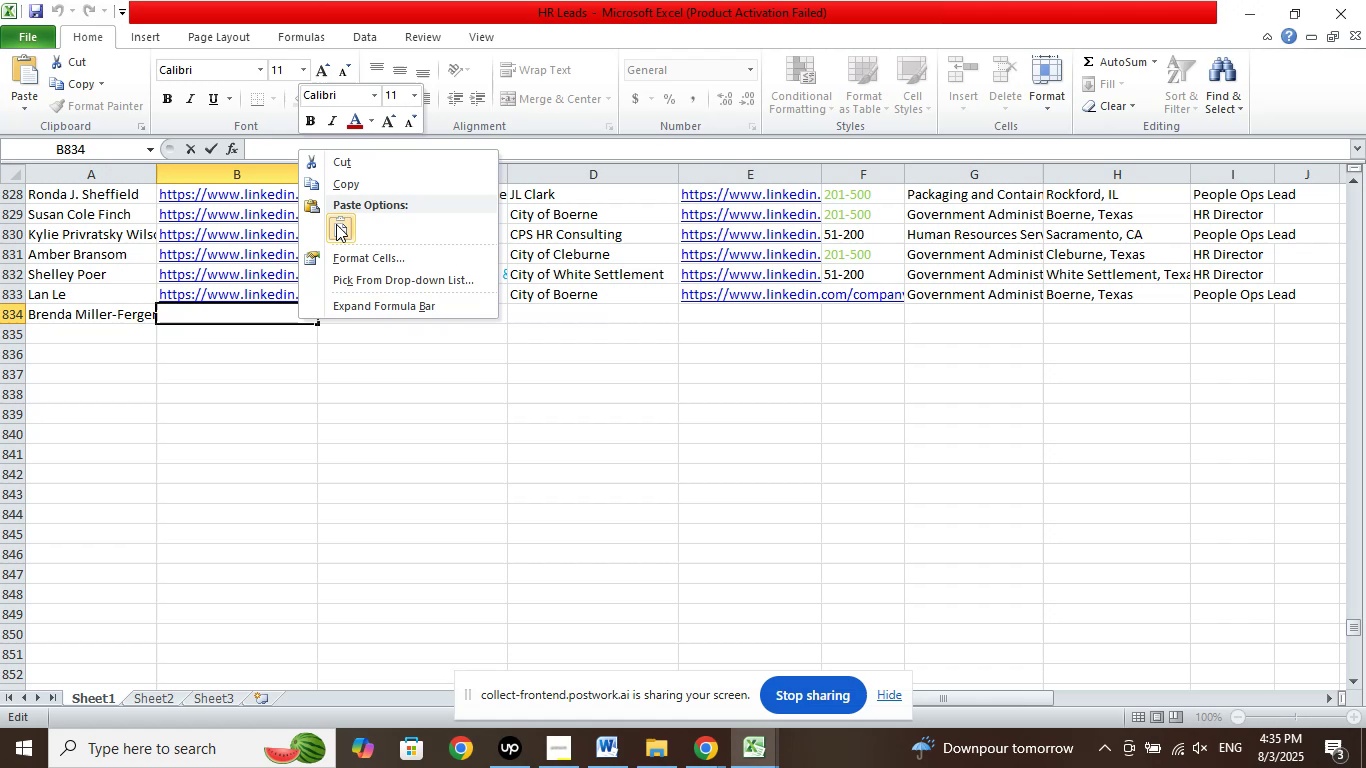 
left_click([336, 224])
 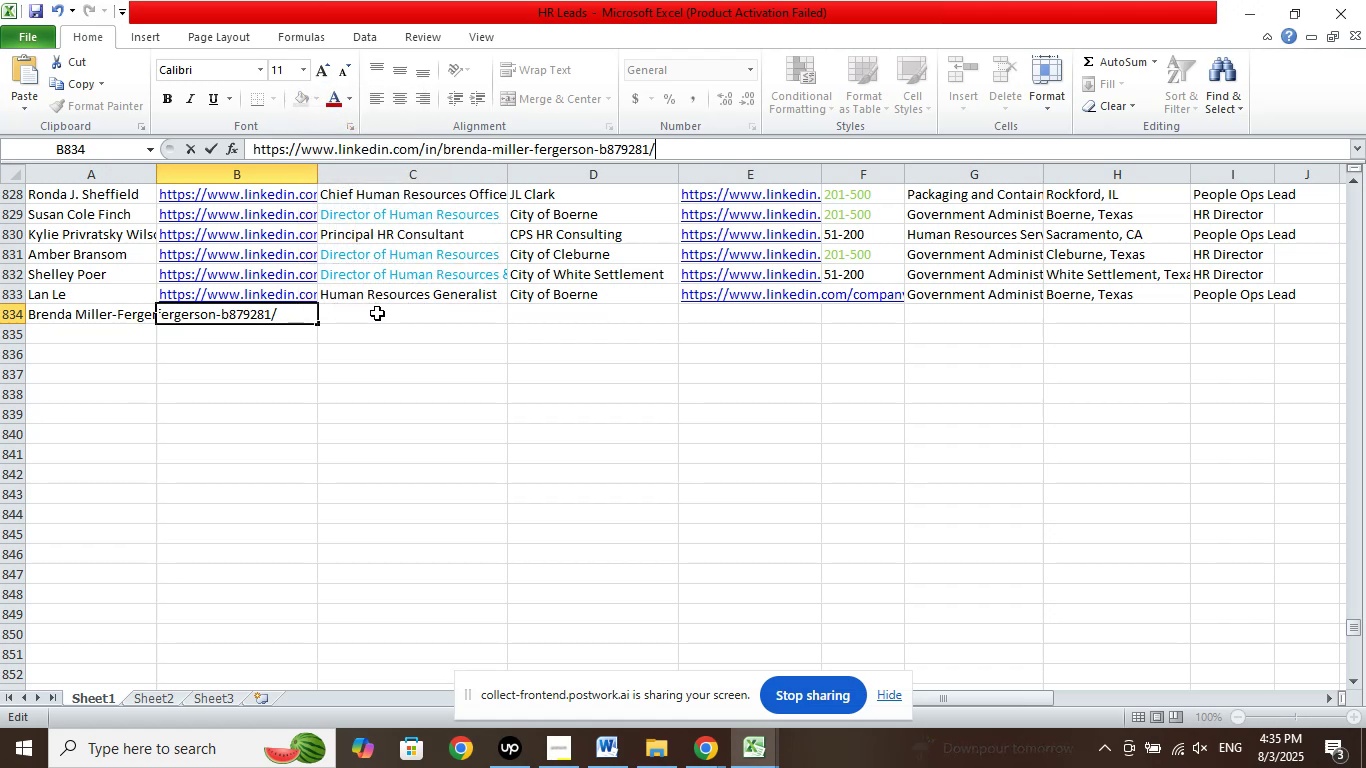 
left_click([377, 313])
 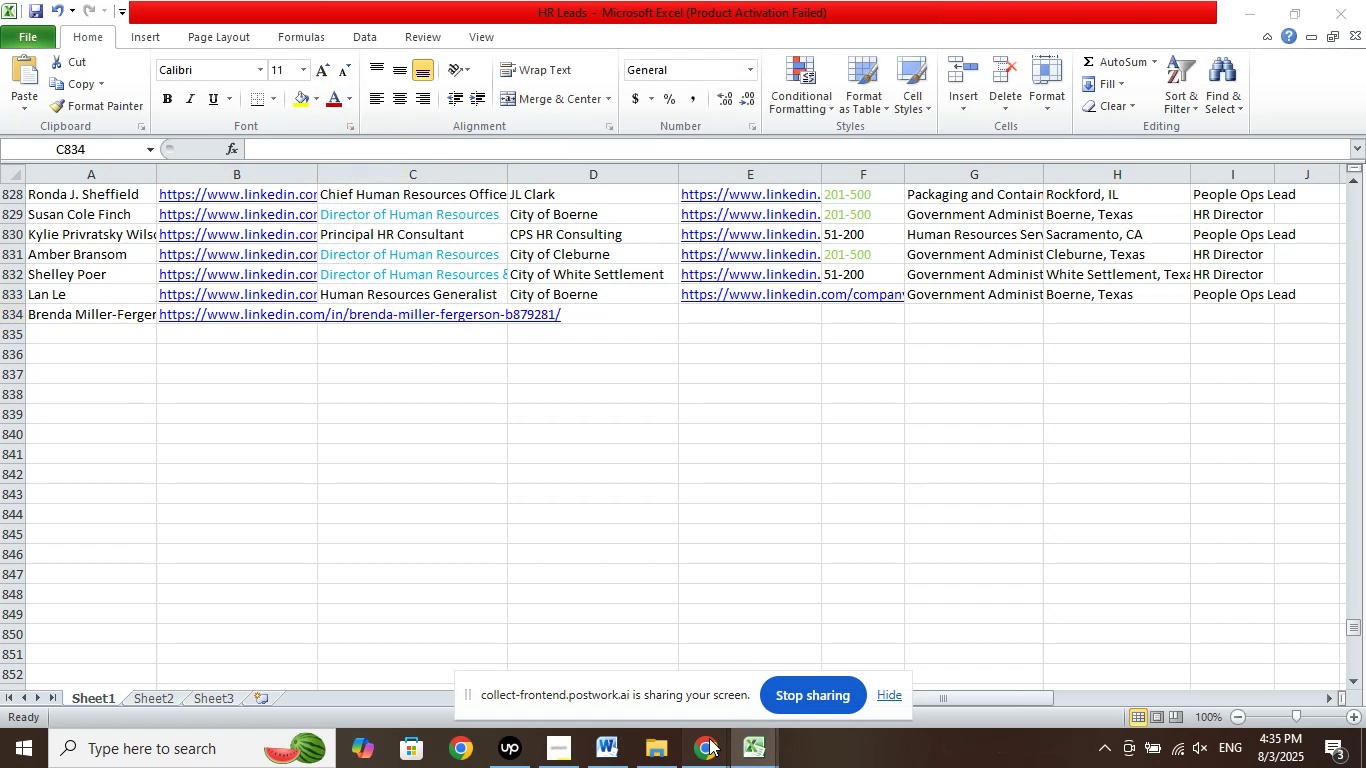 
left_click([608, 667])
 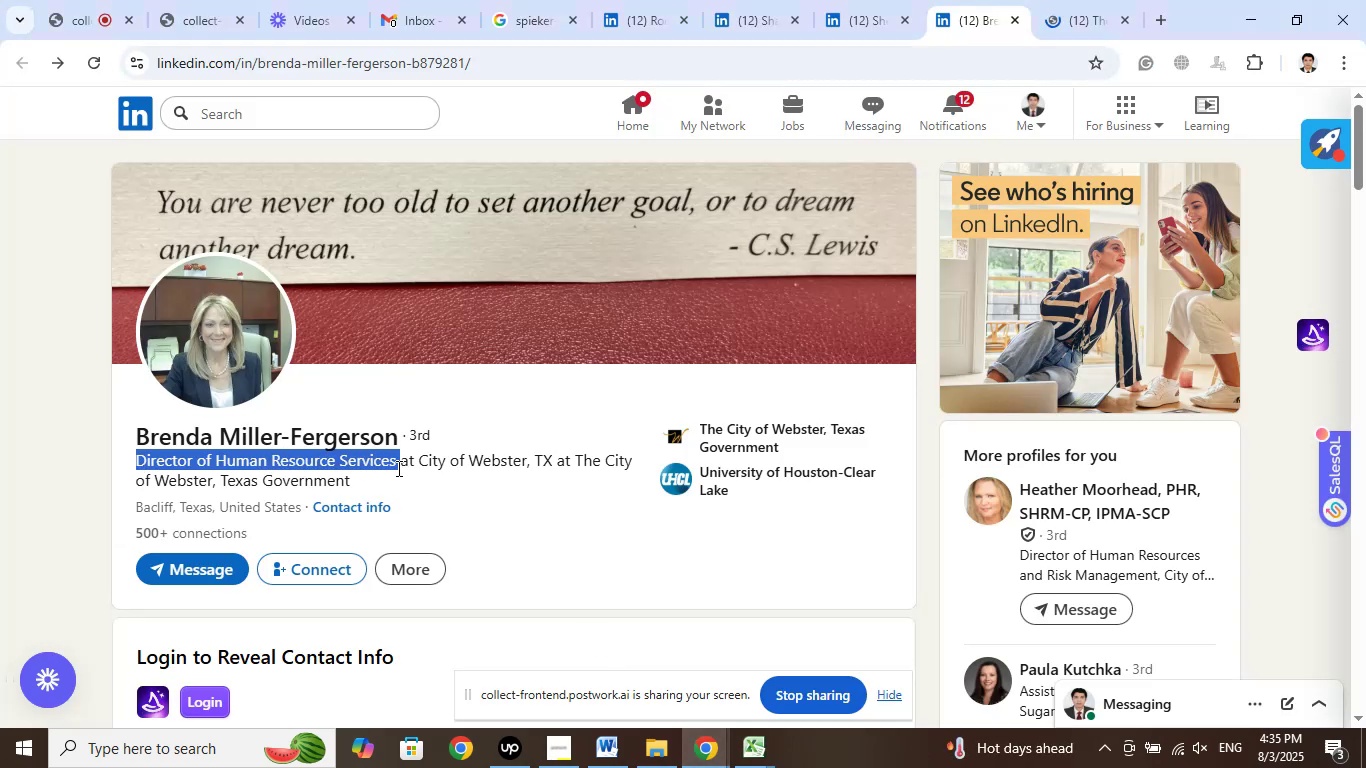 
right_click([371, 453])
 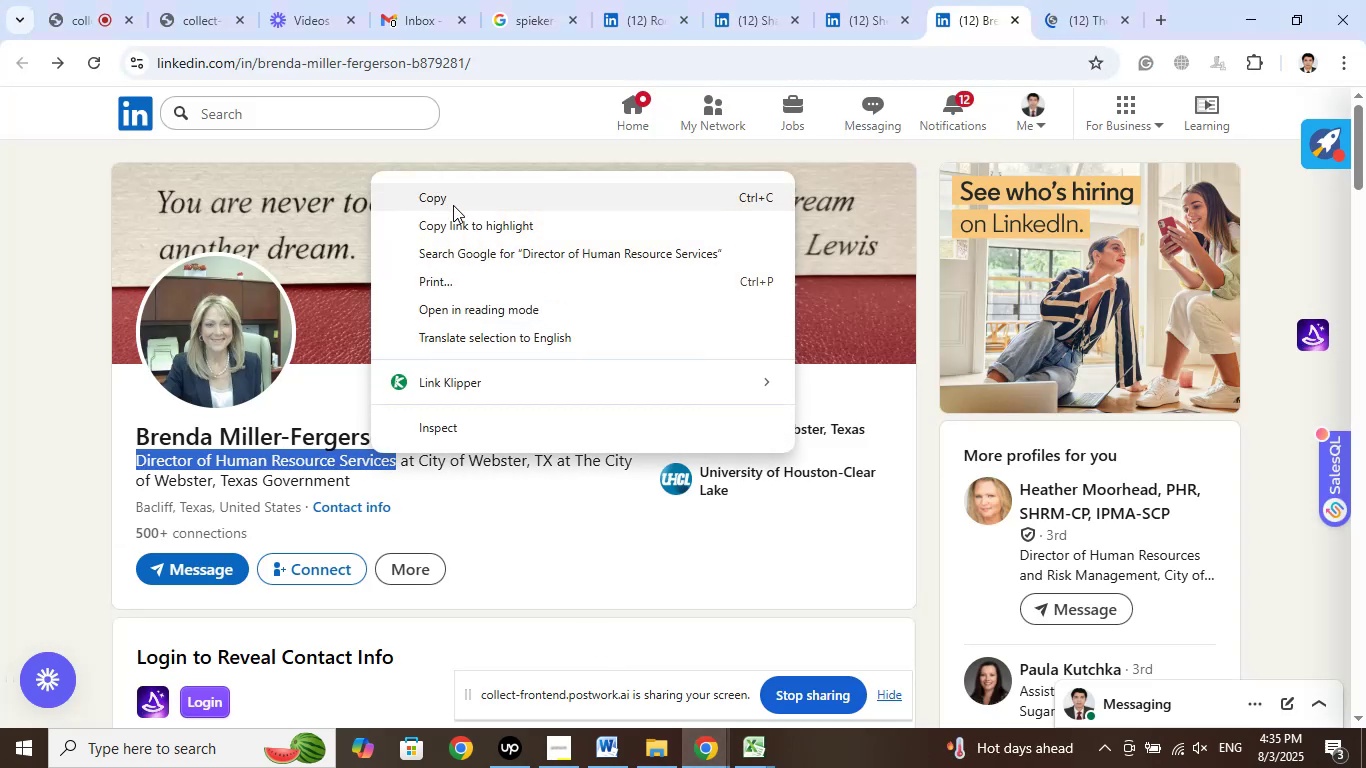 
left_click([452, 203])
 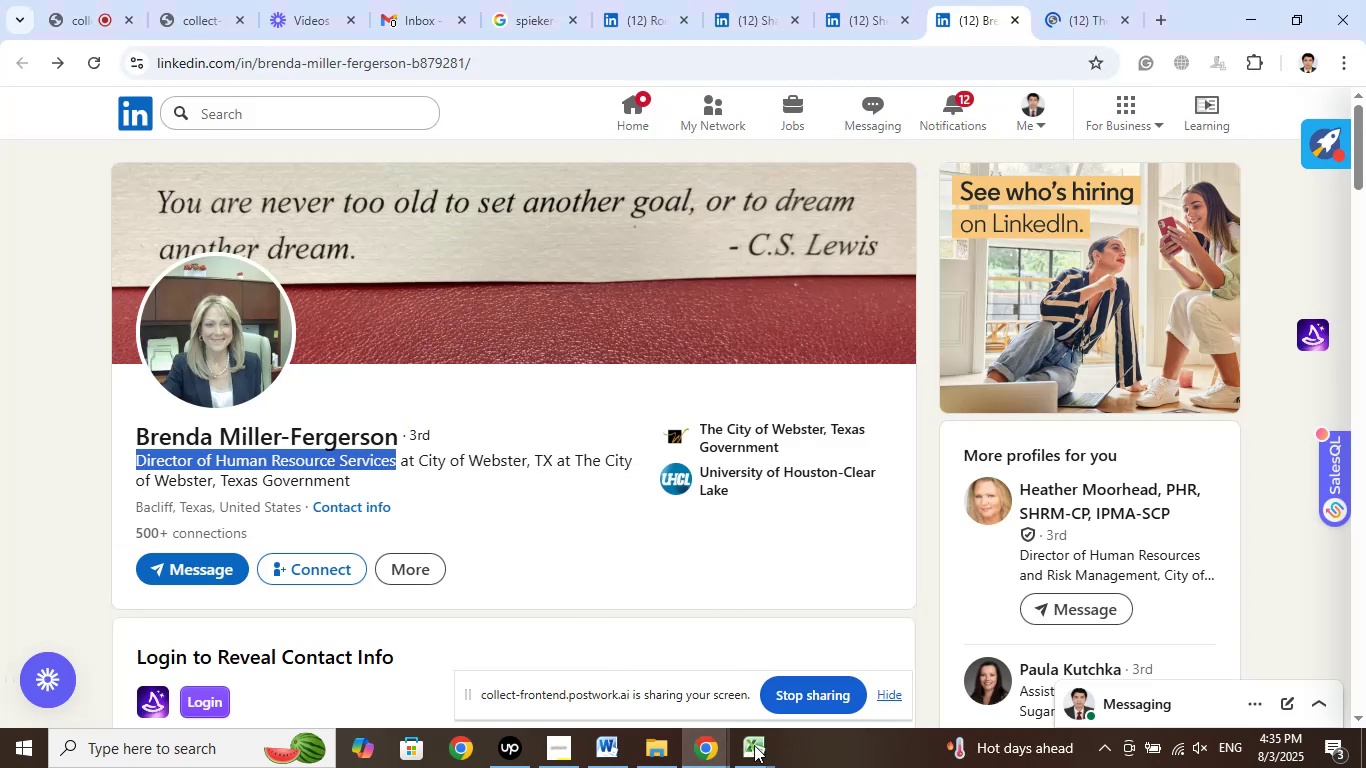 
left_click([752, 754])
 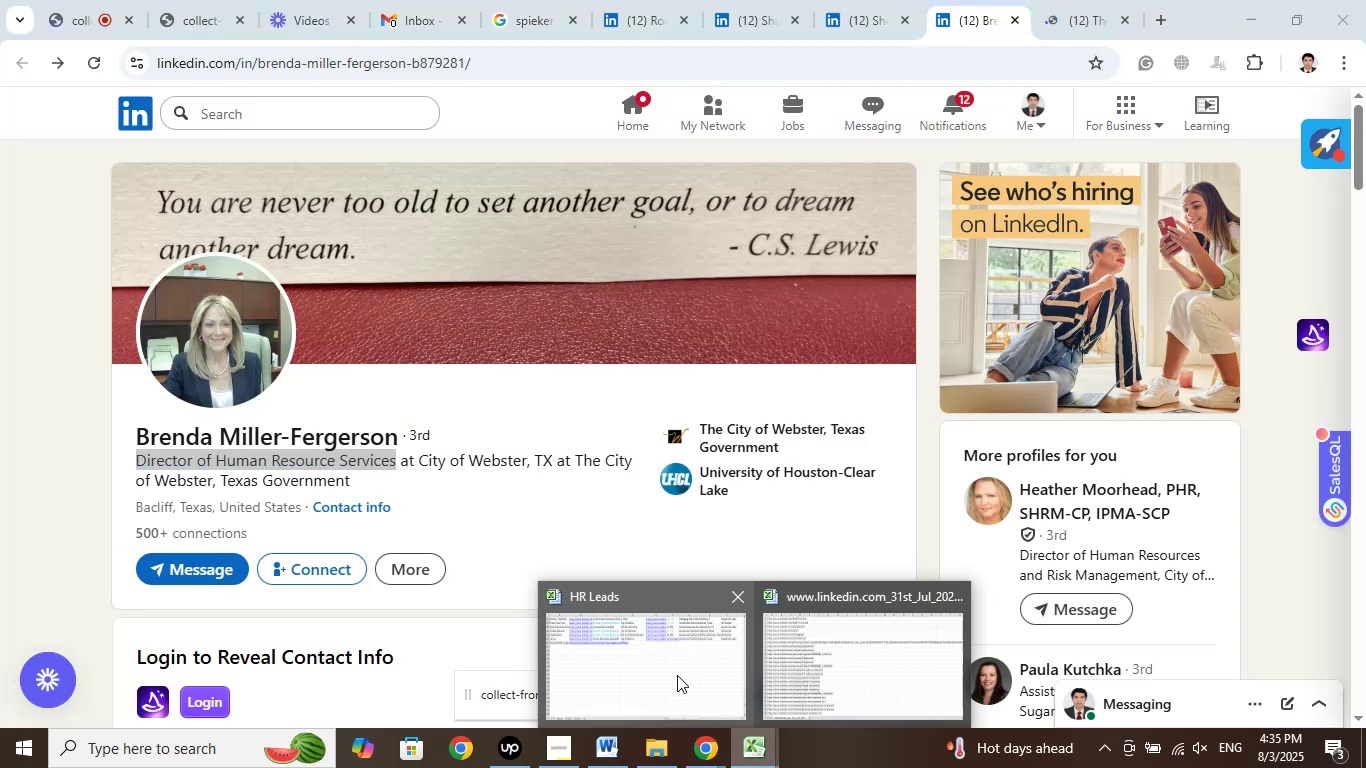 
left_click([677, 675])
 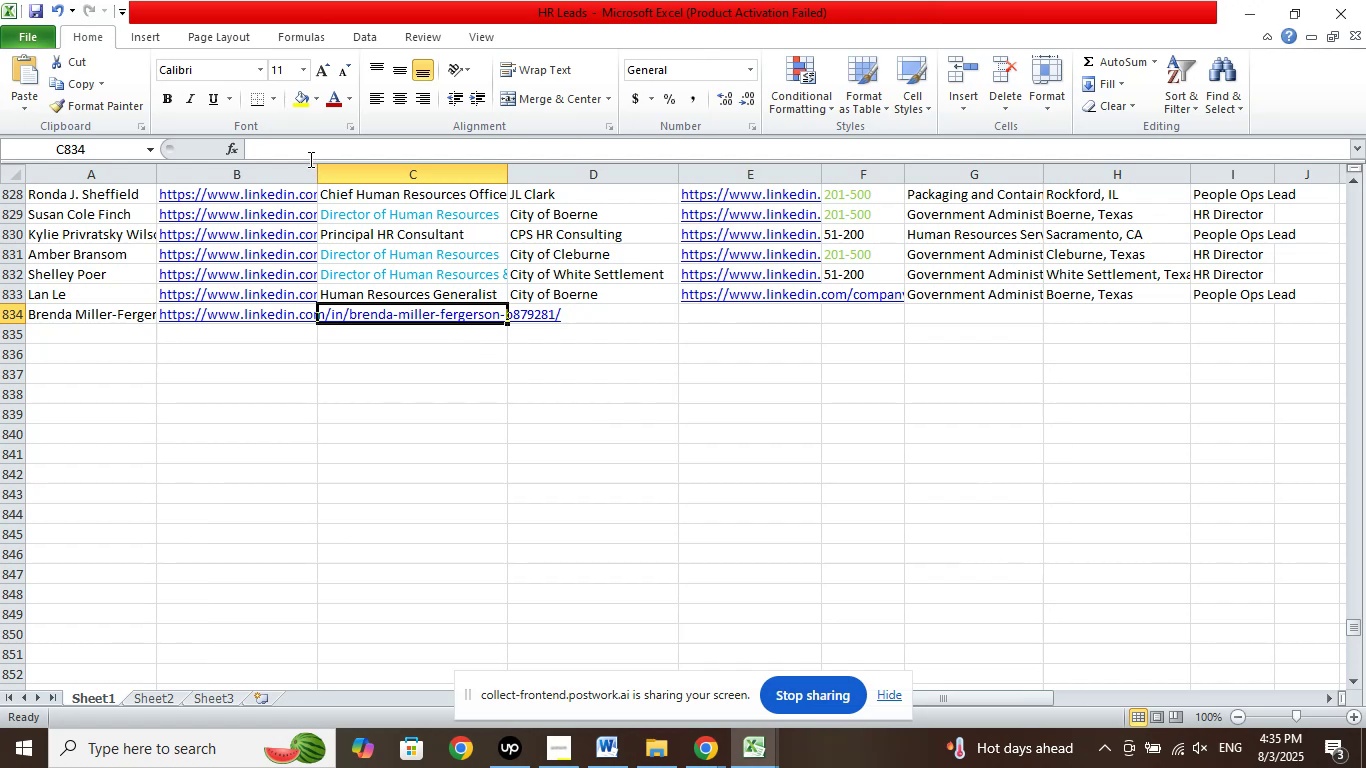 
left_click([303, 146])
 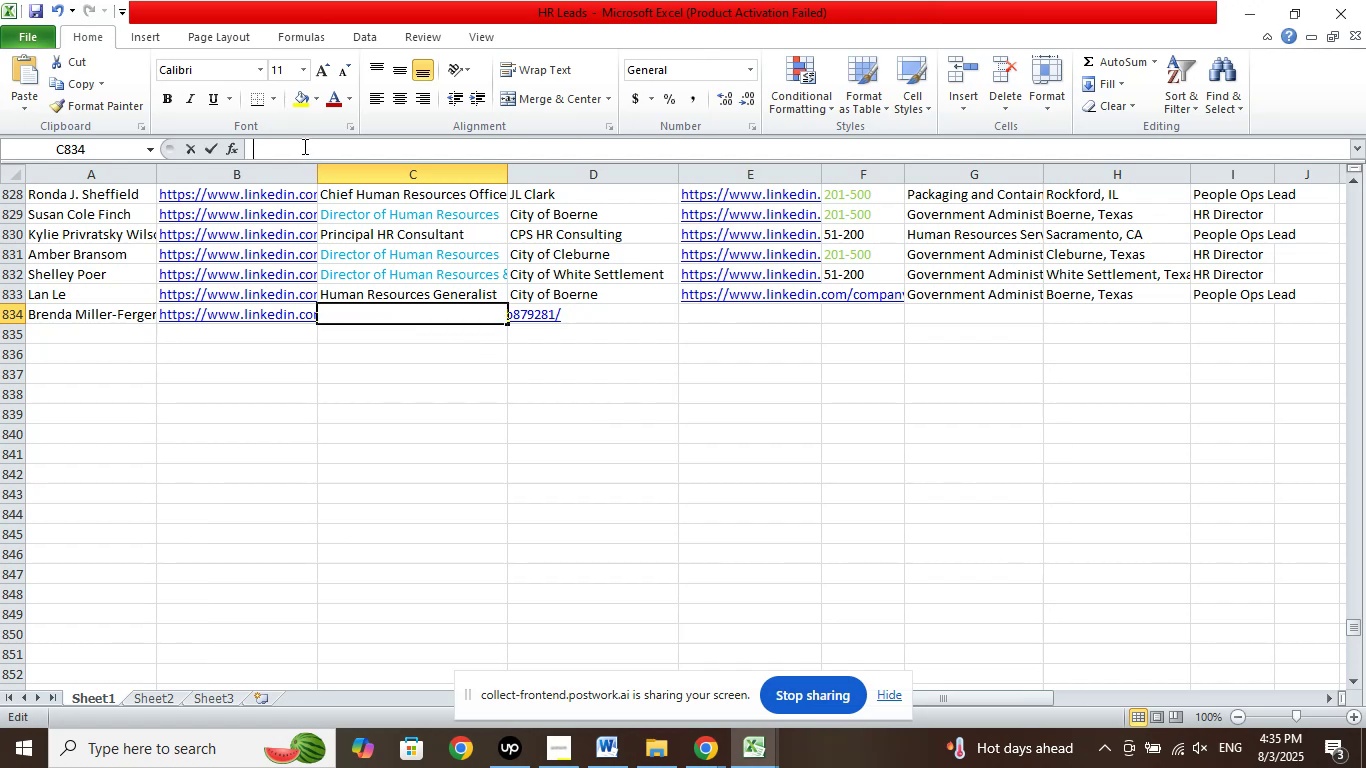 
right_click([303, 146])
 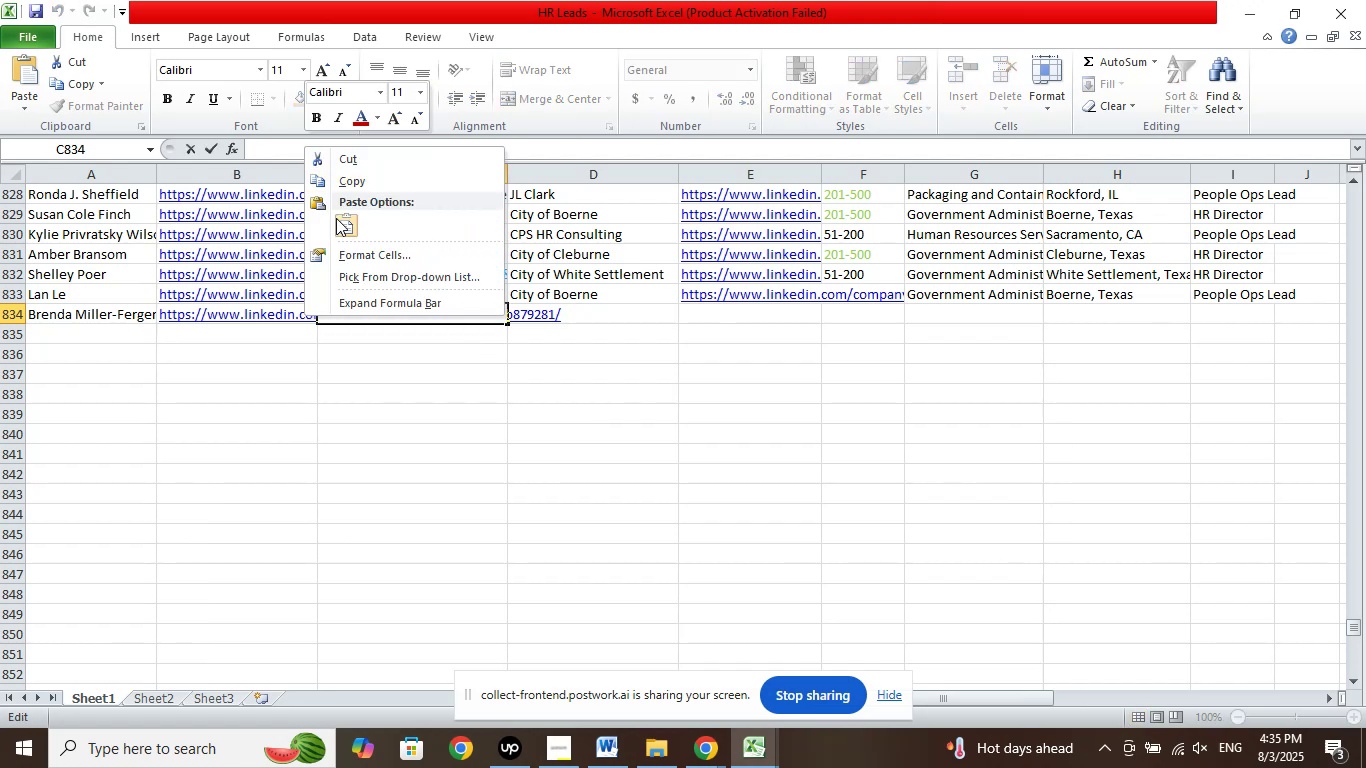 
left_click([339, 218])
 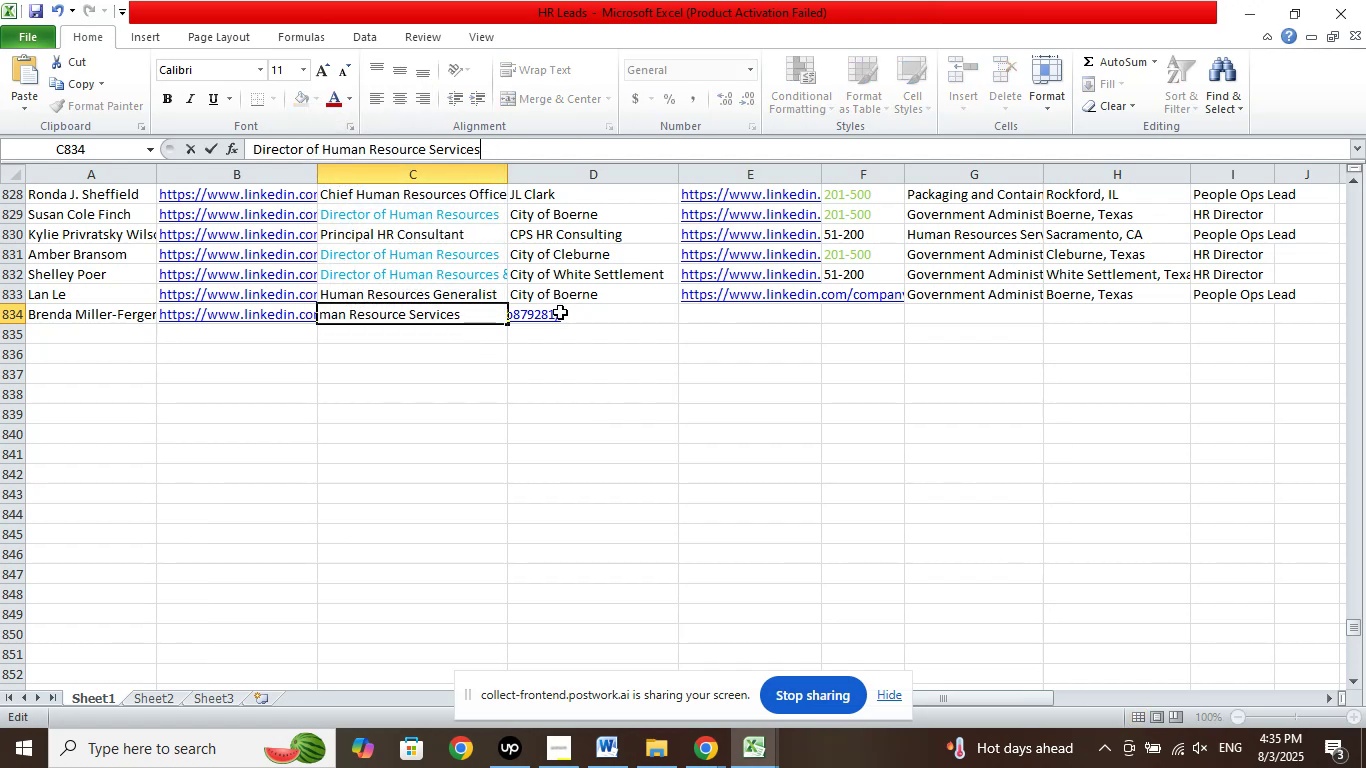 
left_click([561, 314])
 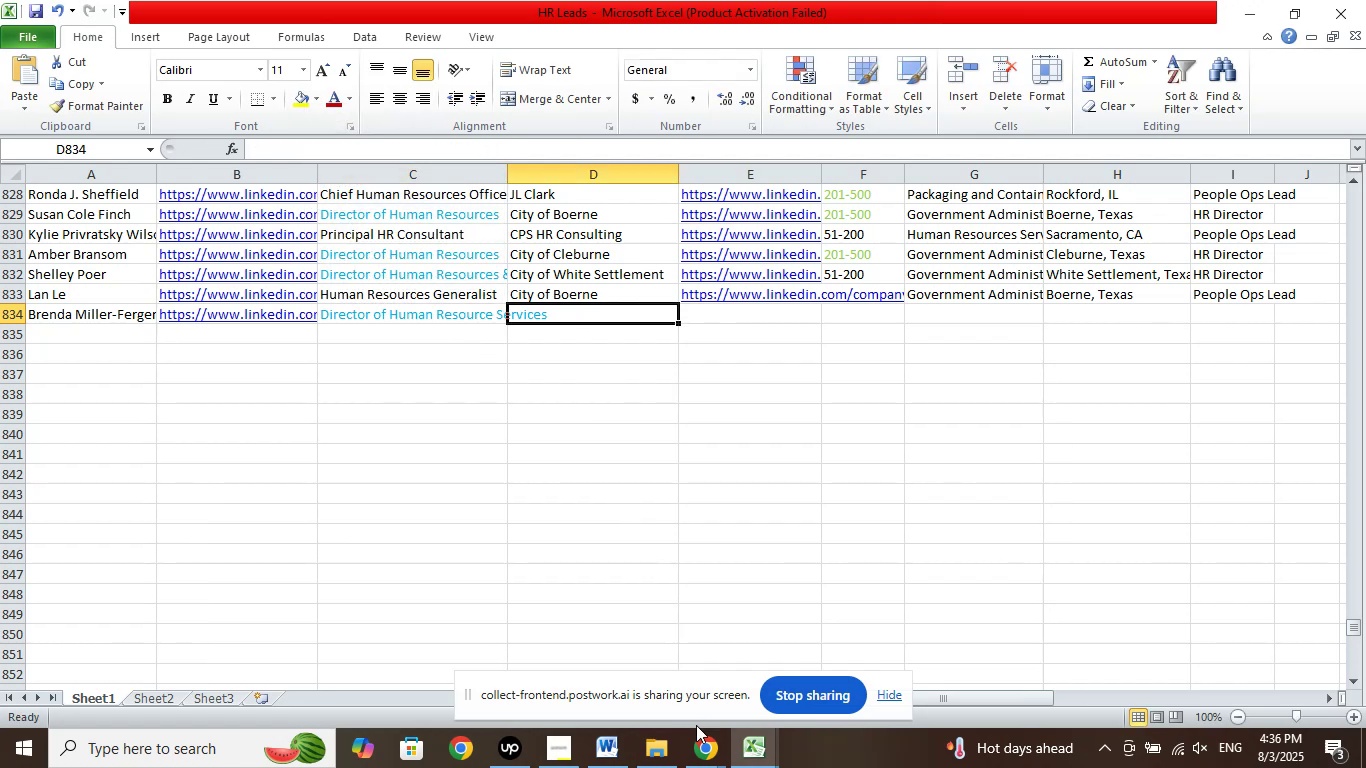 
left_click([717, 751])
 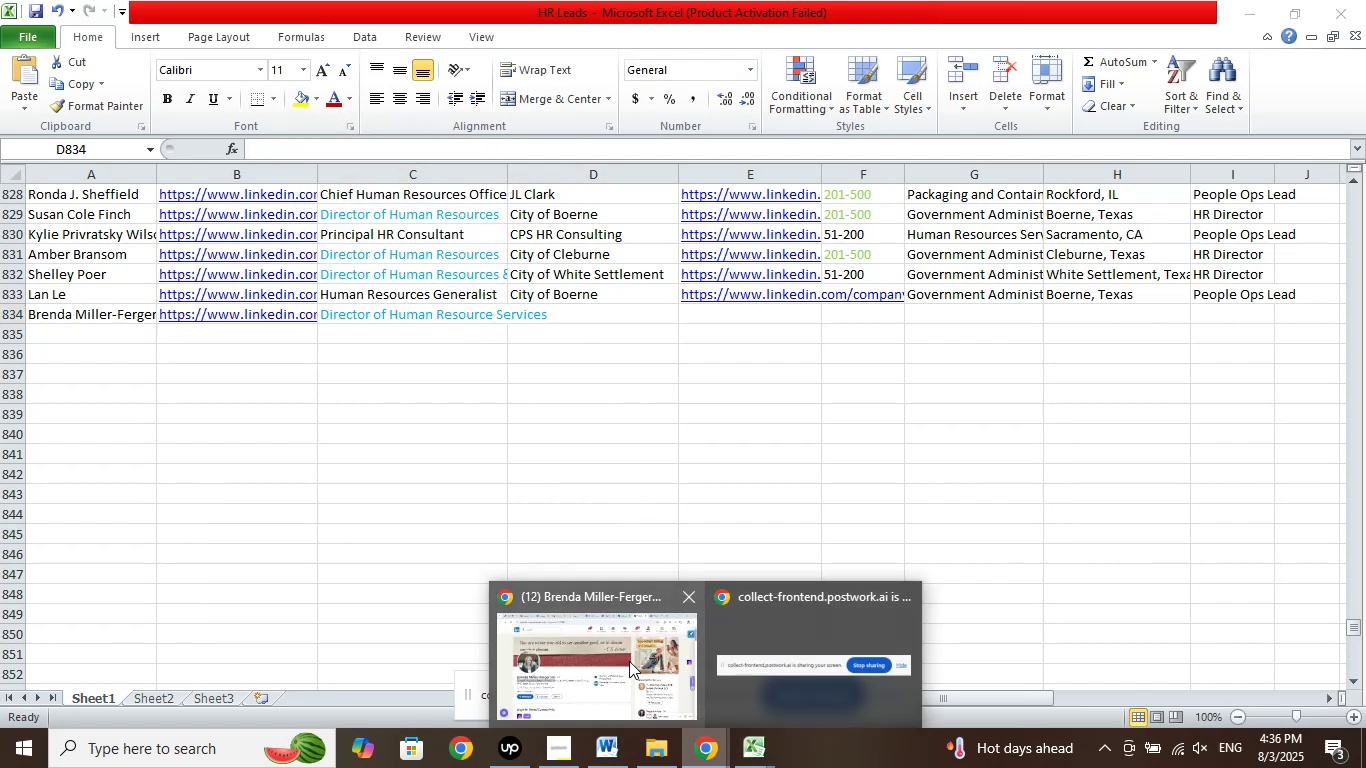 
left_click([628, 660])
 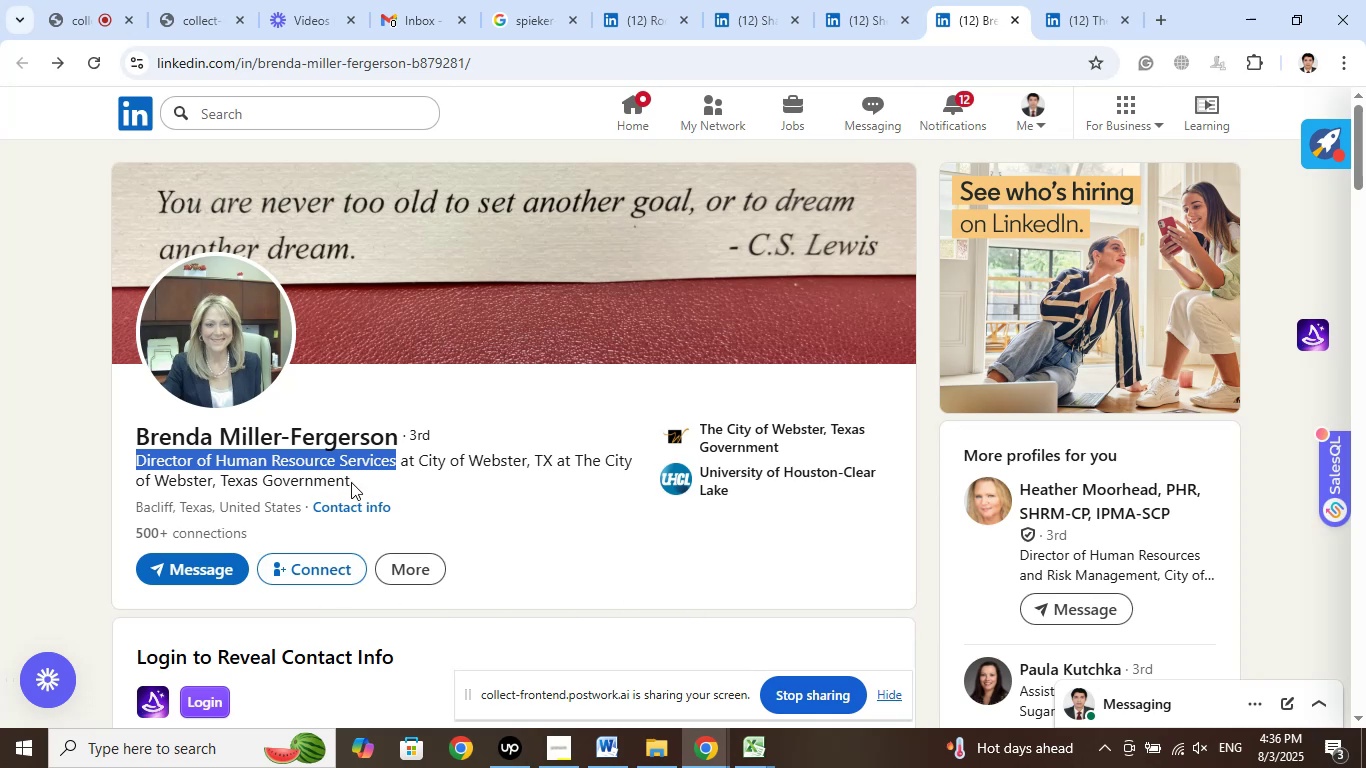 
wait(14.89)
 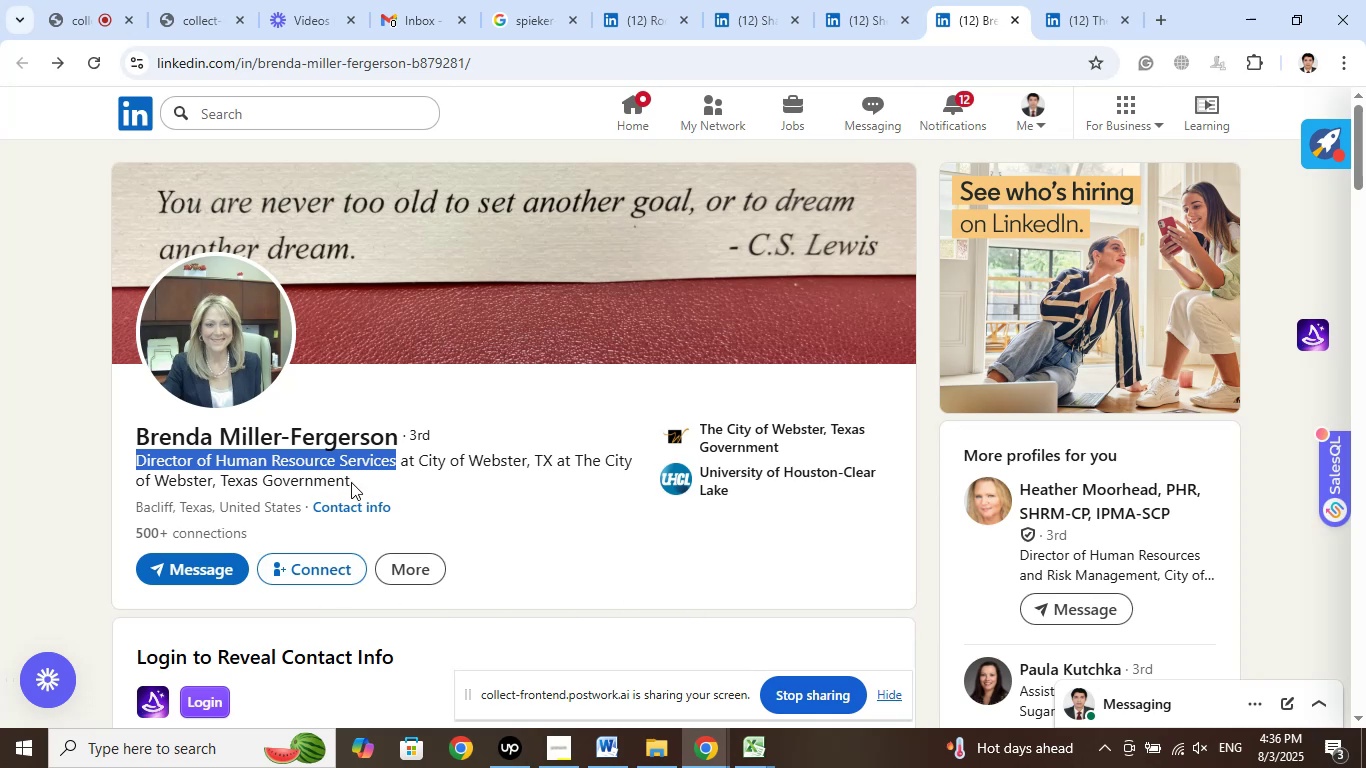 
right_click([448, 463])
 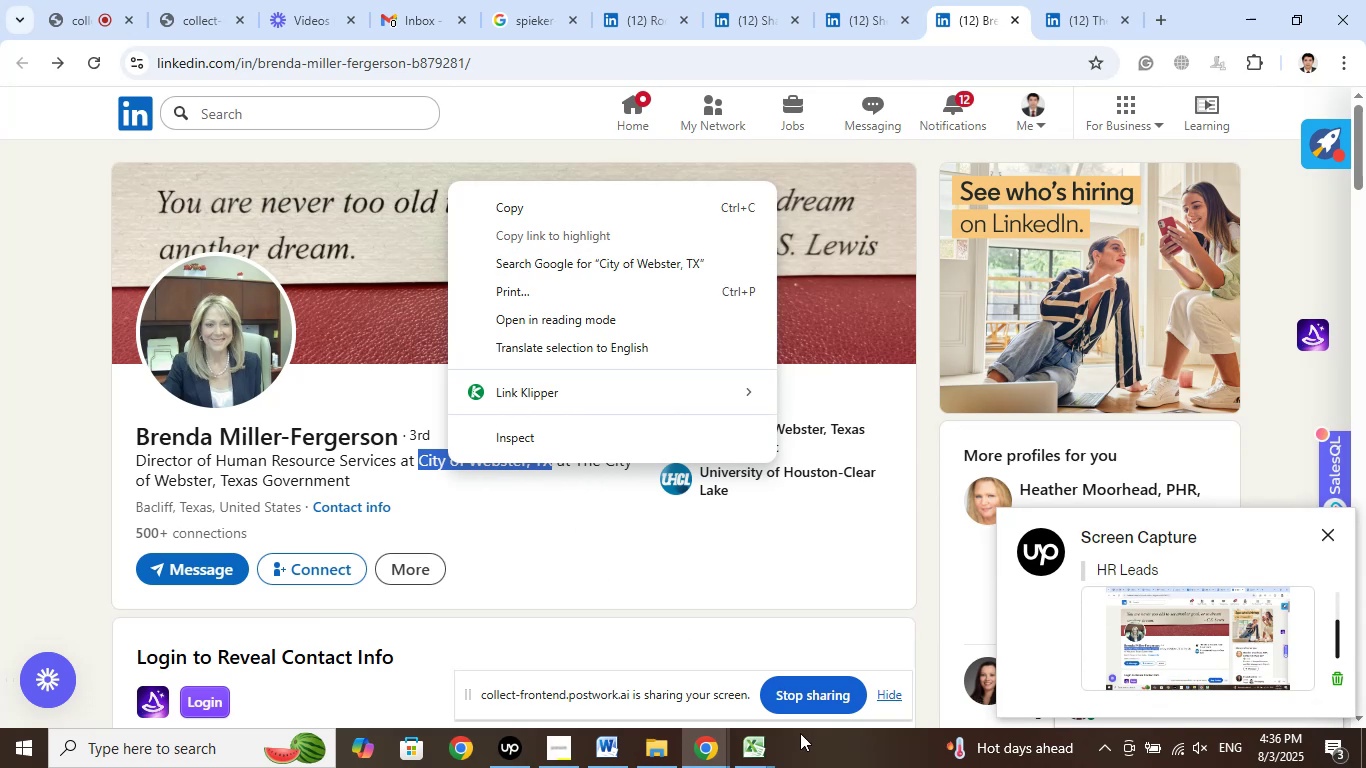 
left_click([754, 752])
 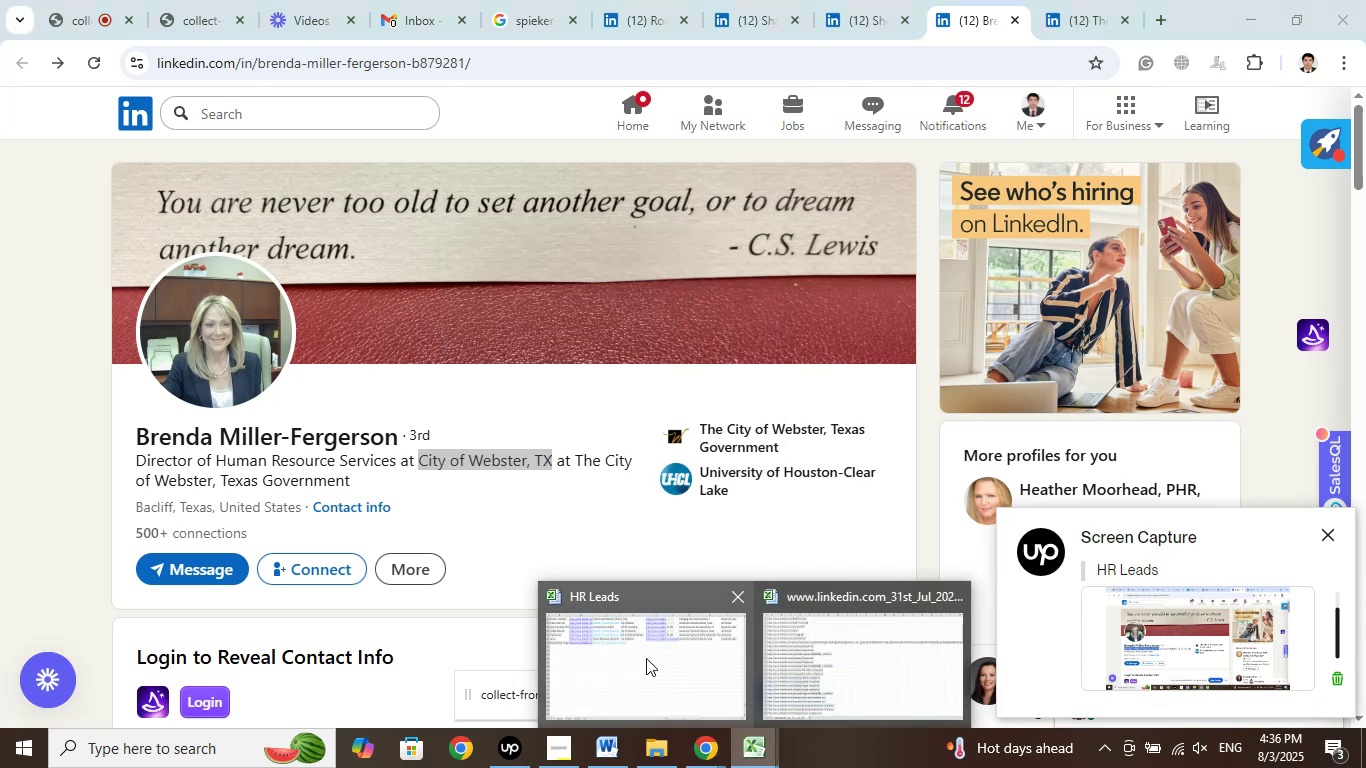 
left_click([646, 658])
 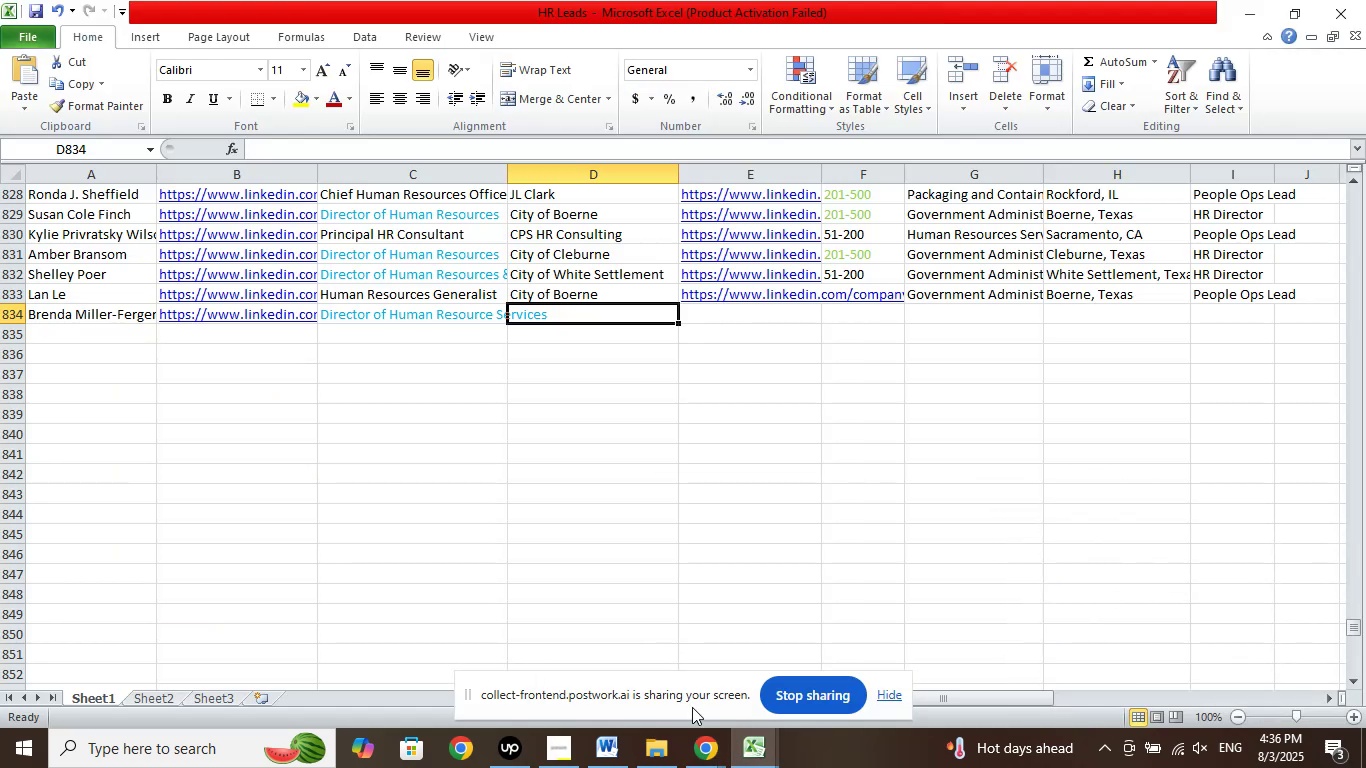 
left_click([702, 751])
 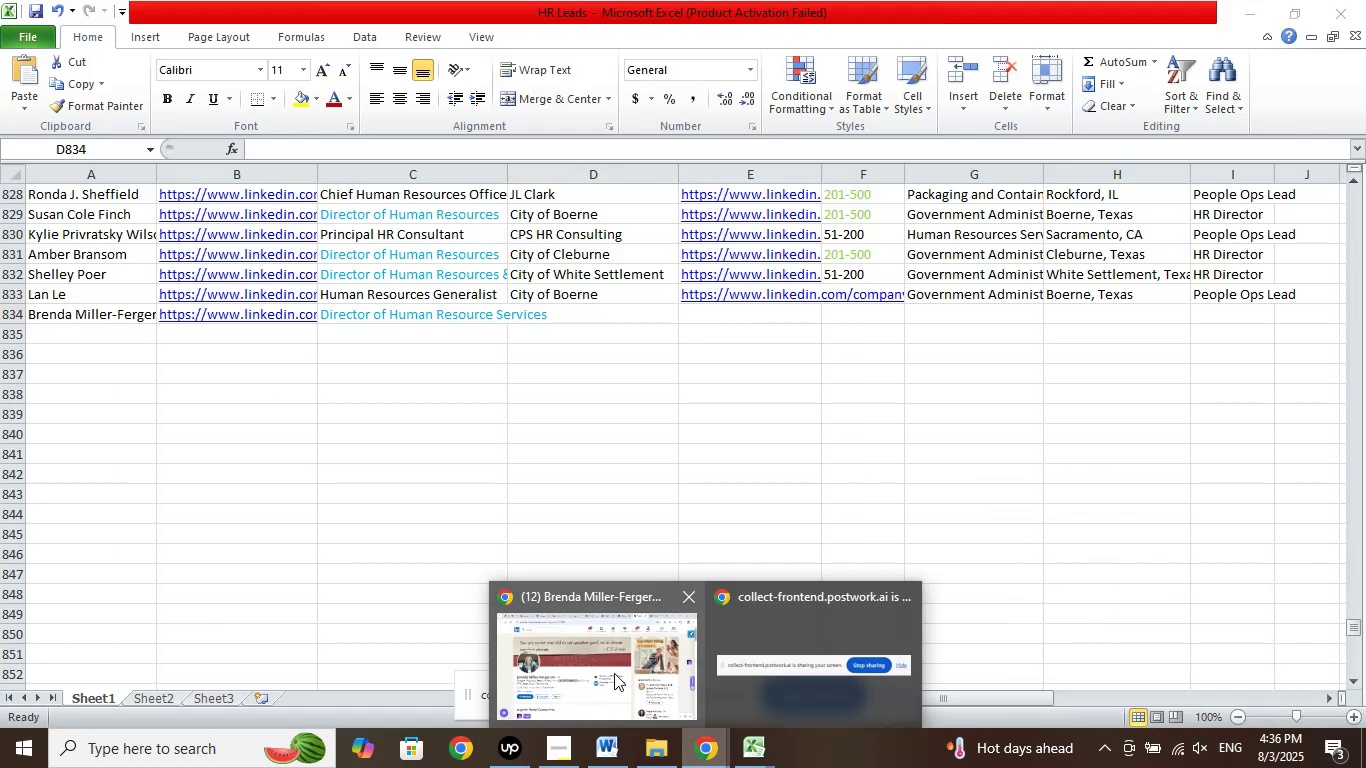 
left_click([605, 668])
 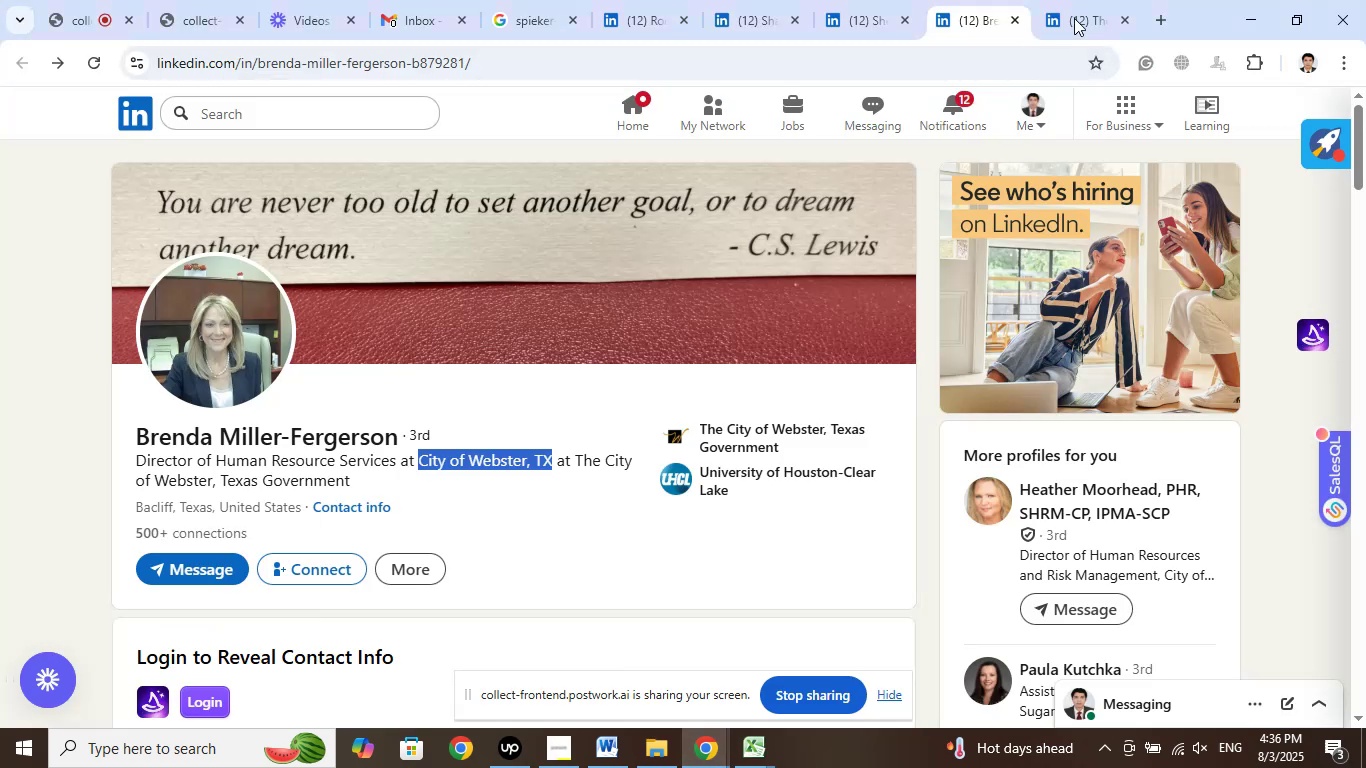 
left_click([1074, 16])
 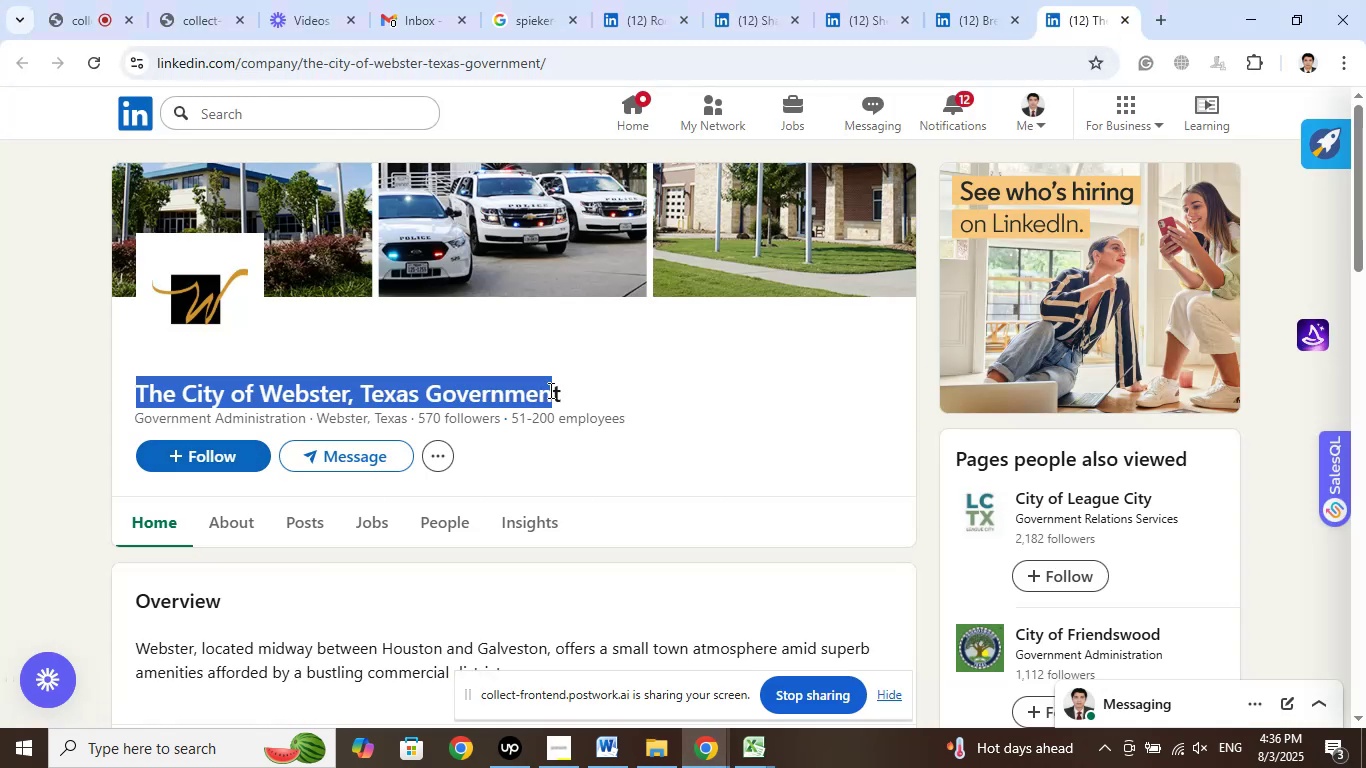 
right_click([539, 392])
 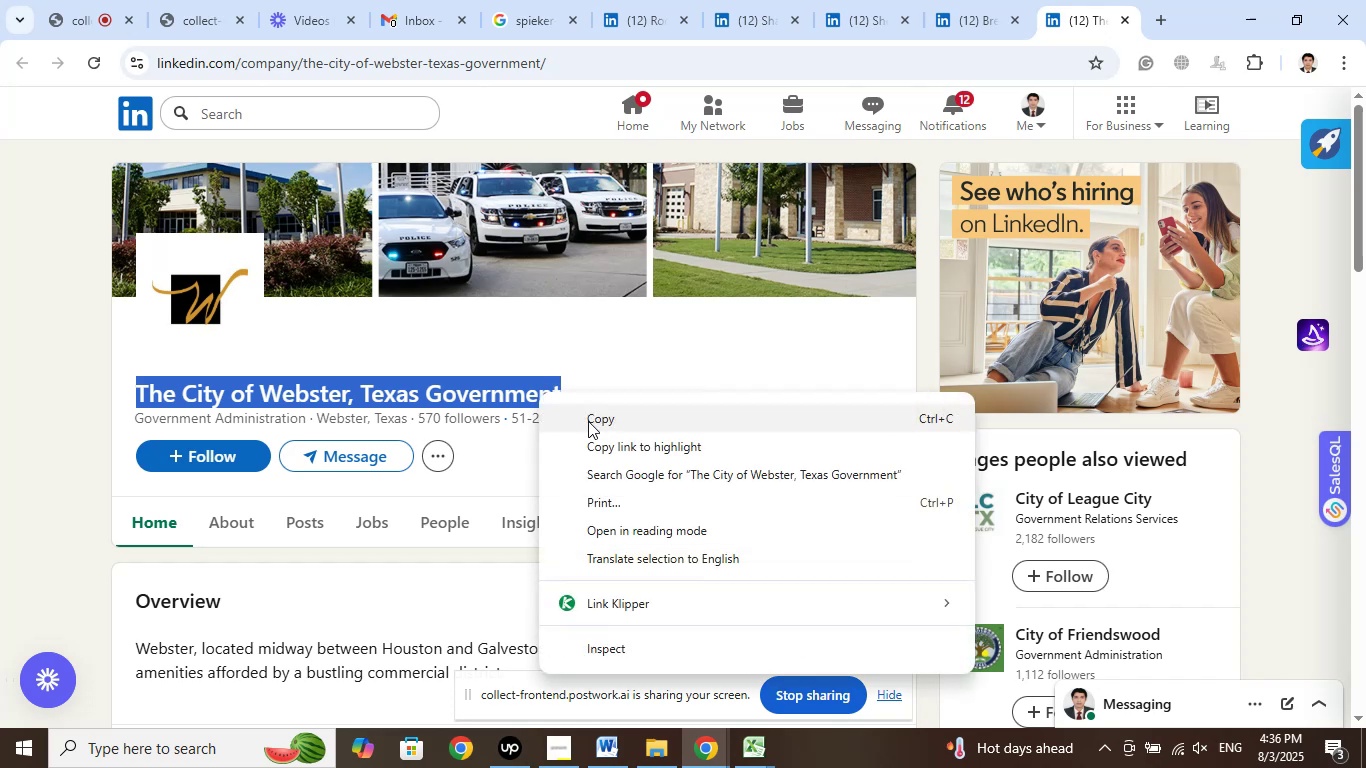 
left_click([588, 421])
 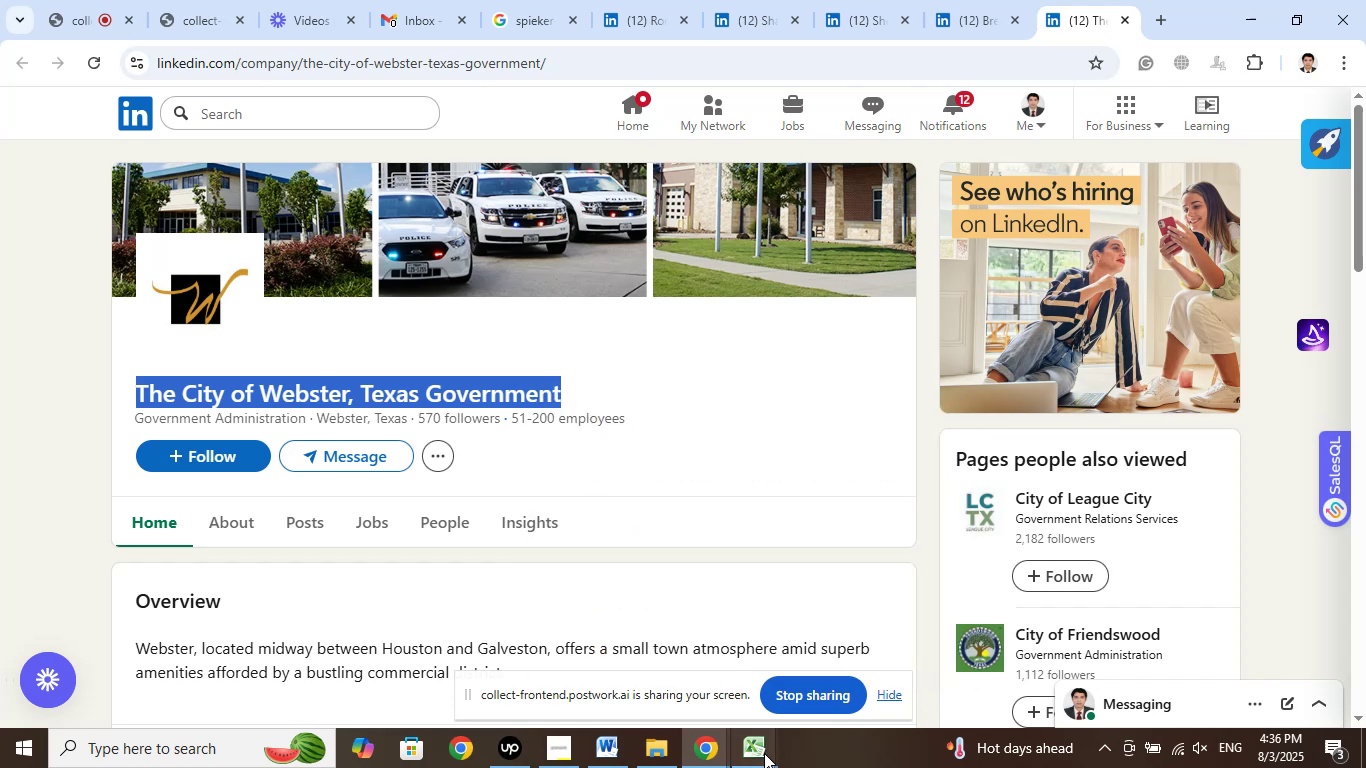 
left_click([750, 753])
 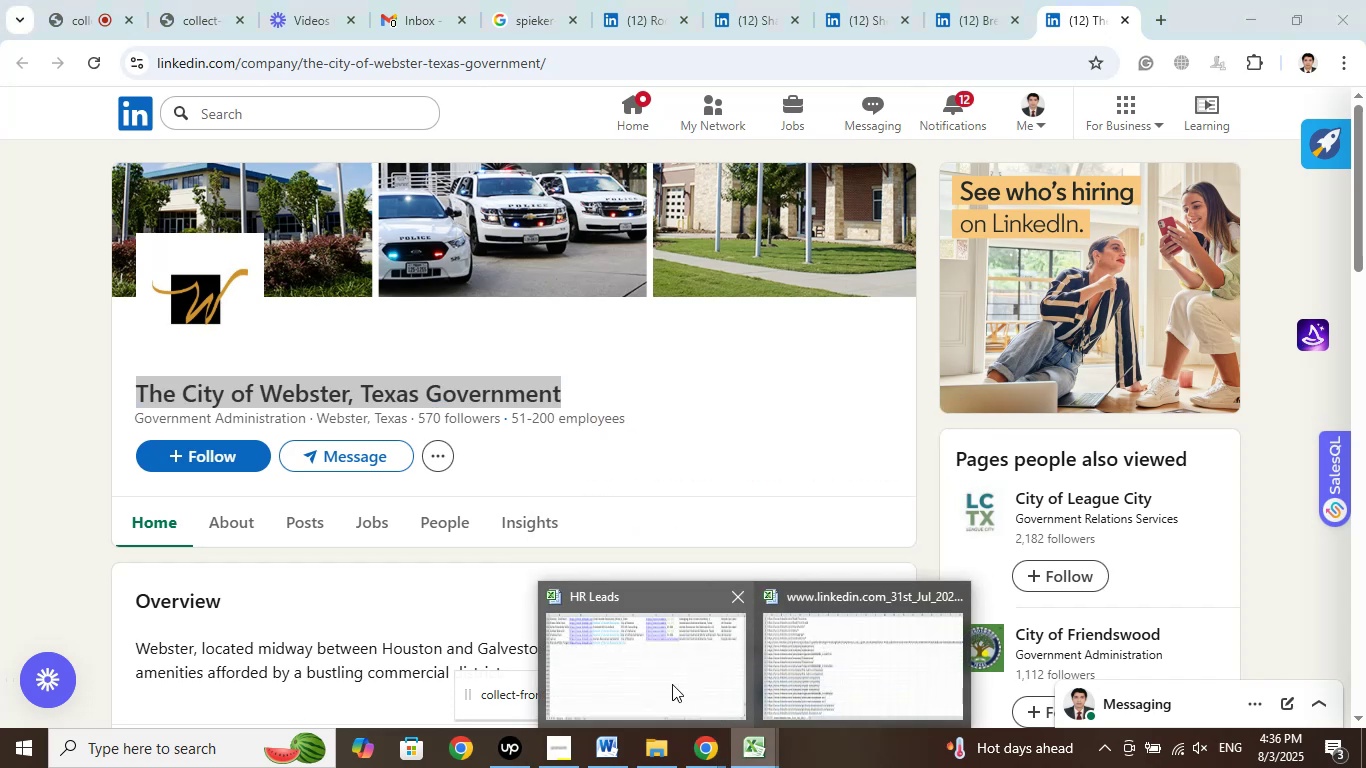 
left_click([661, 680])
 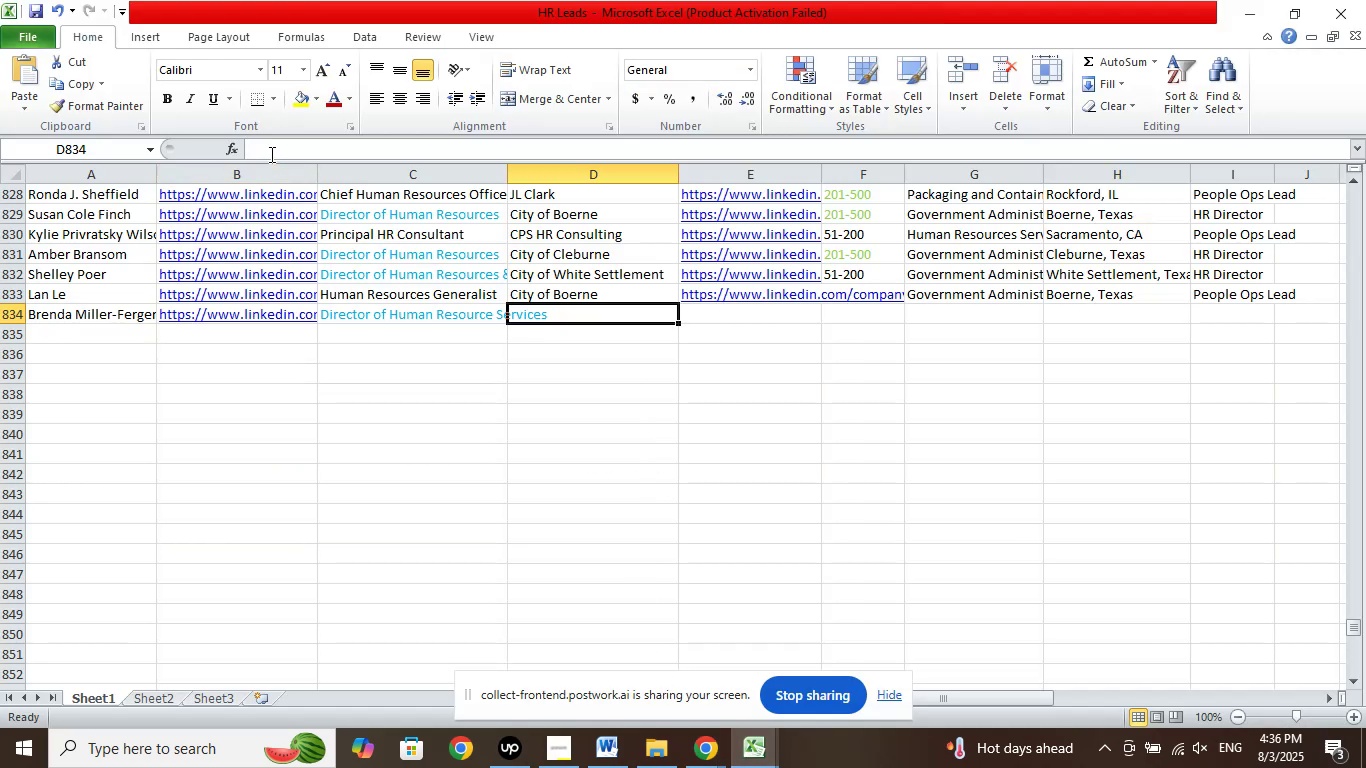 
right_click([266, 146])
 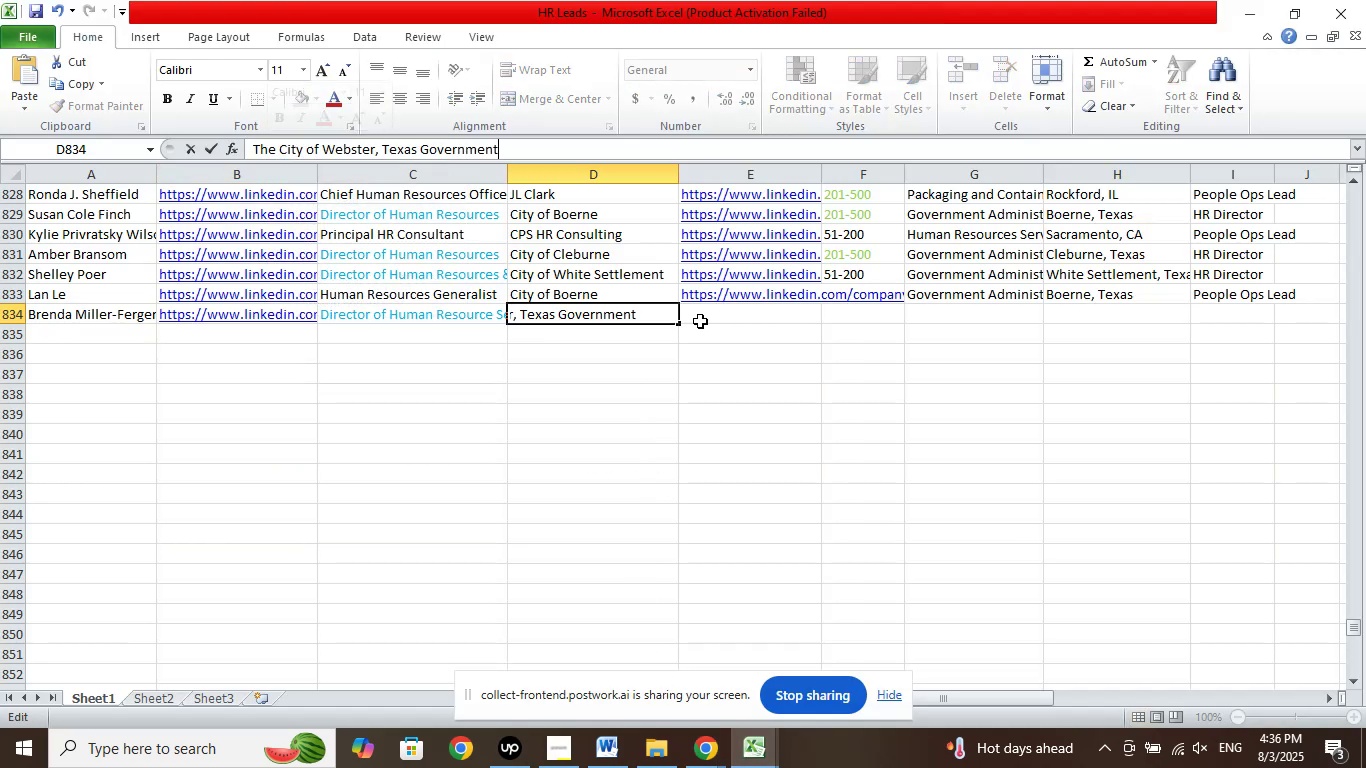 
left_click([714, 313])
 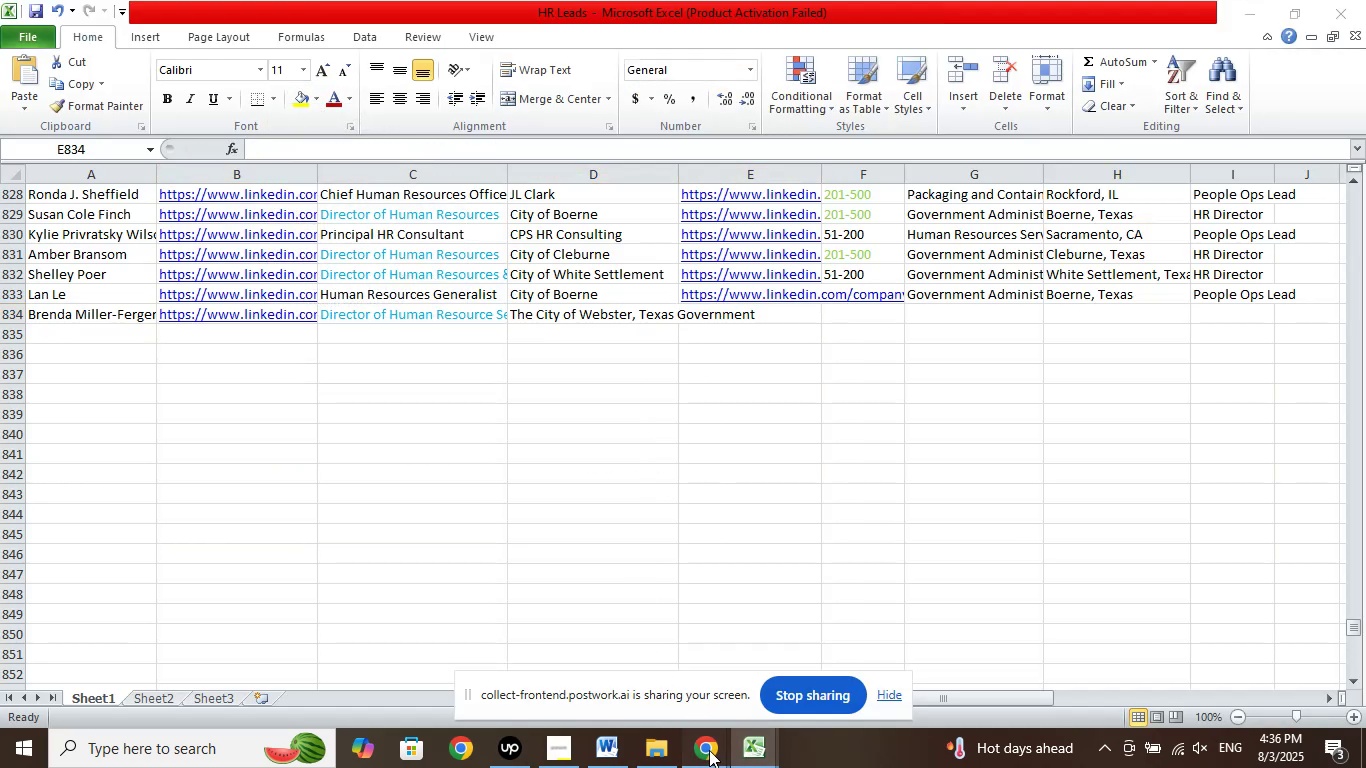 
left_click([577, 650])
 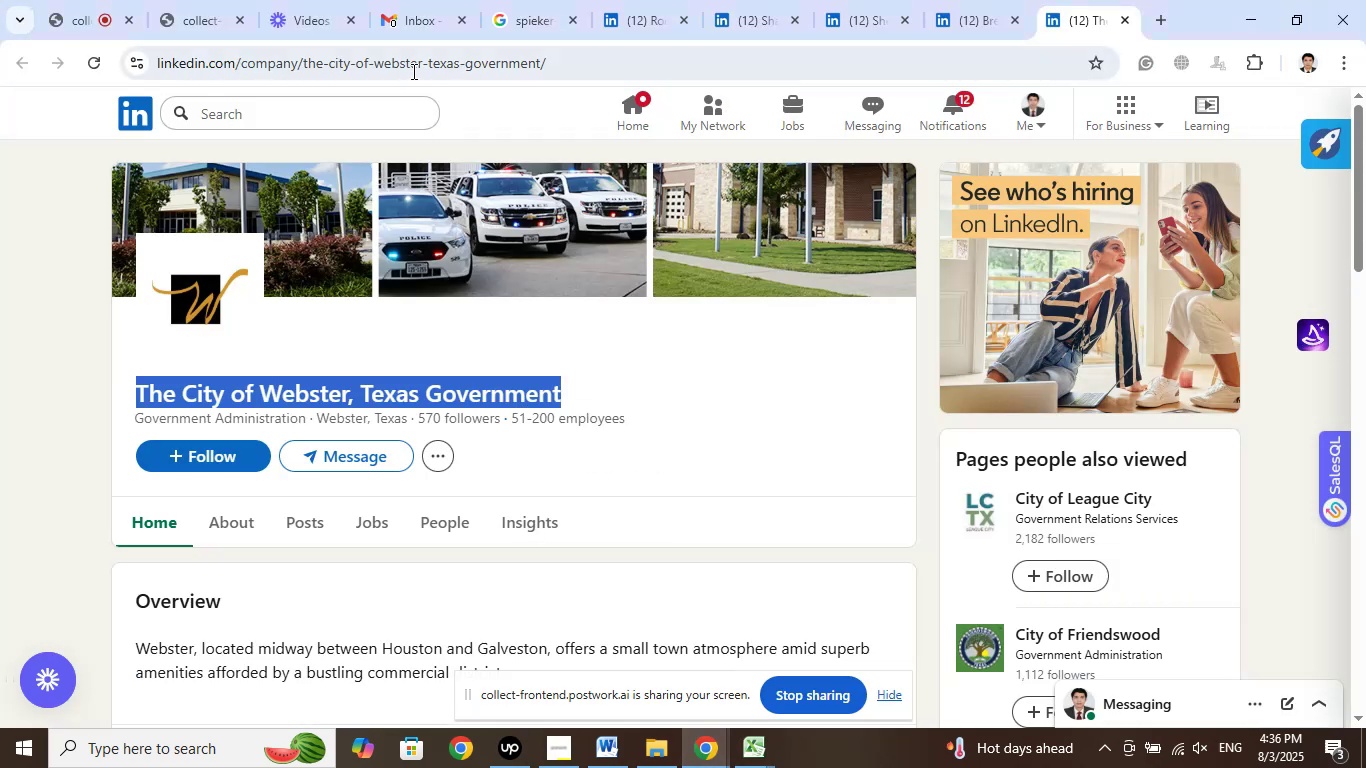 
left_click([411, 64])
 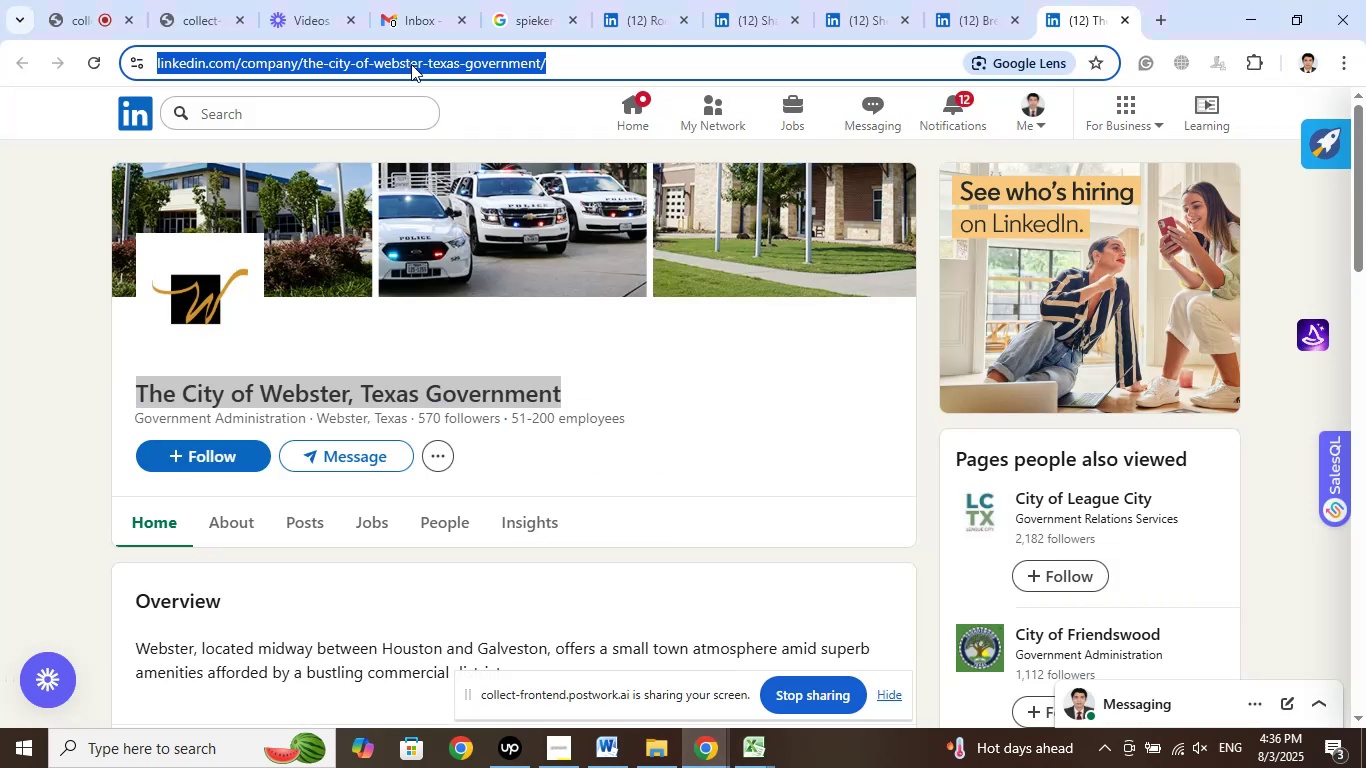 
right_click([411, 64])
 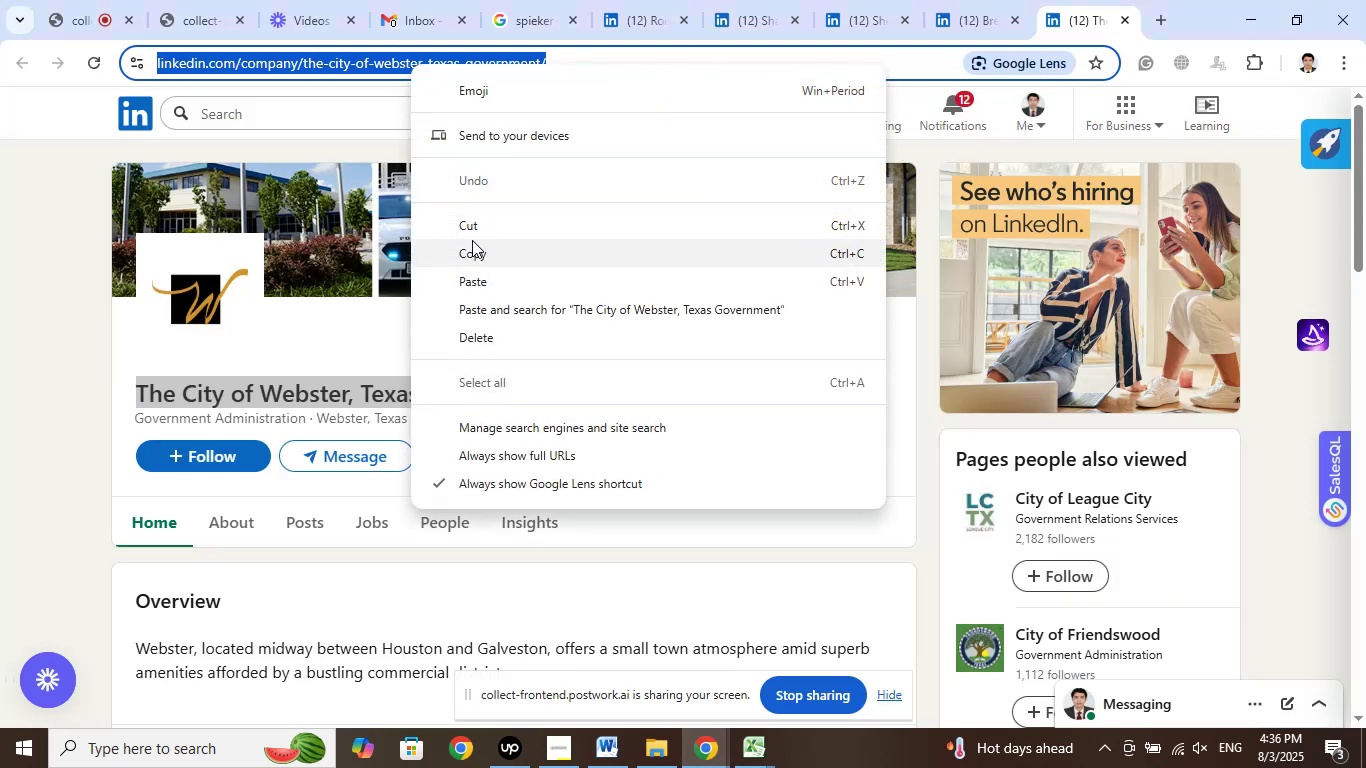 
left_click([472, 245])
 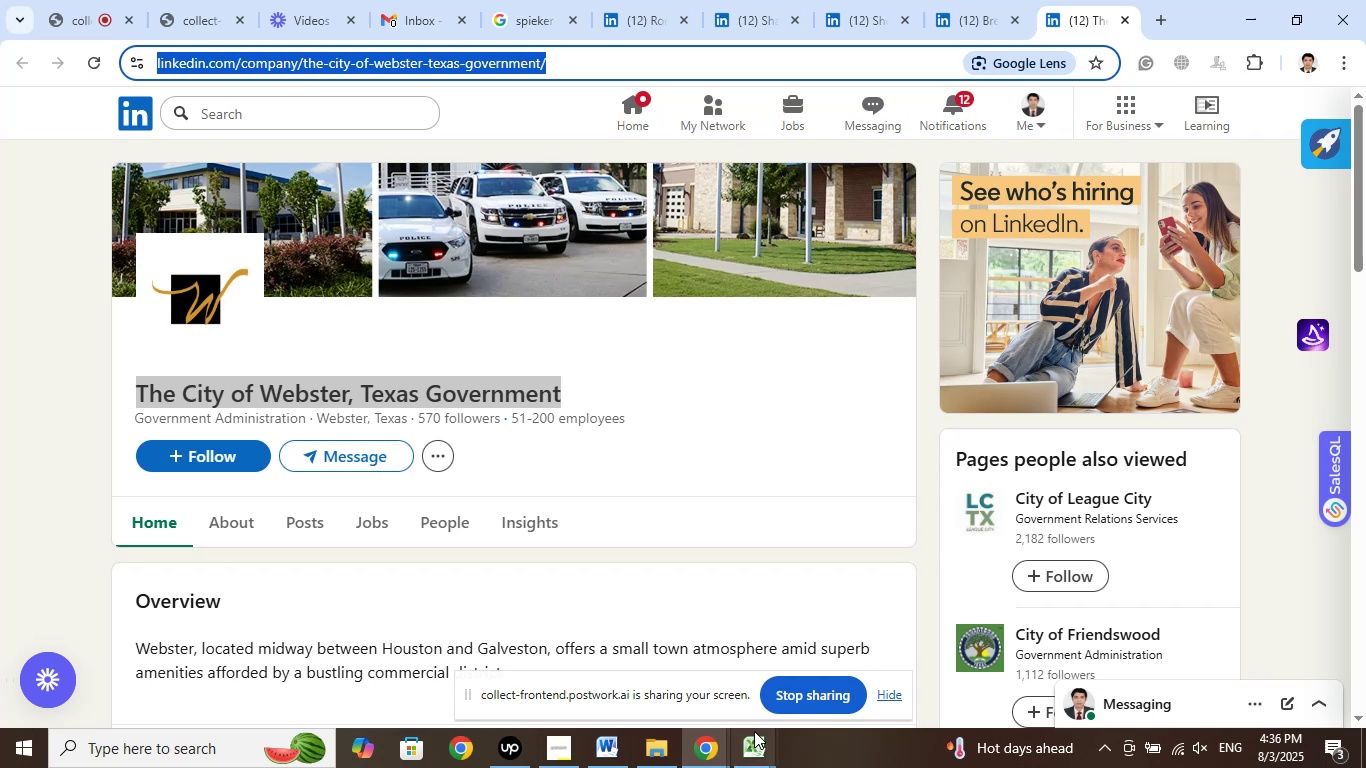 
left_click([757, 734])
 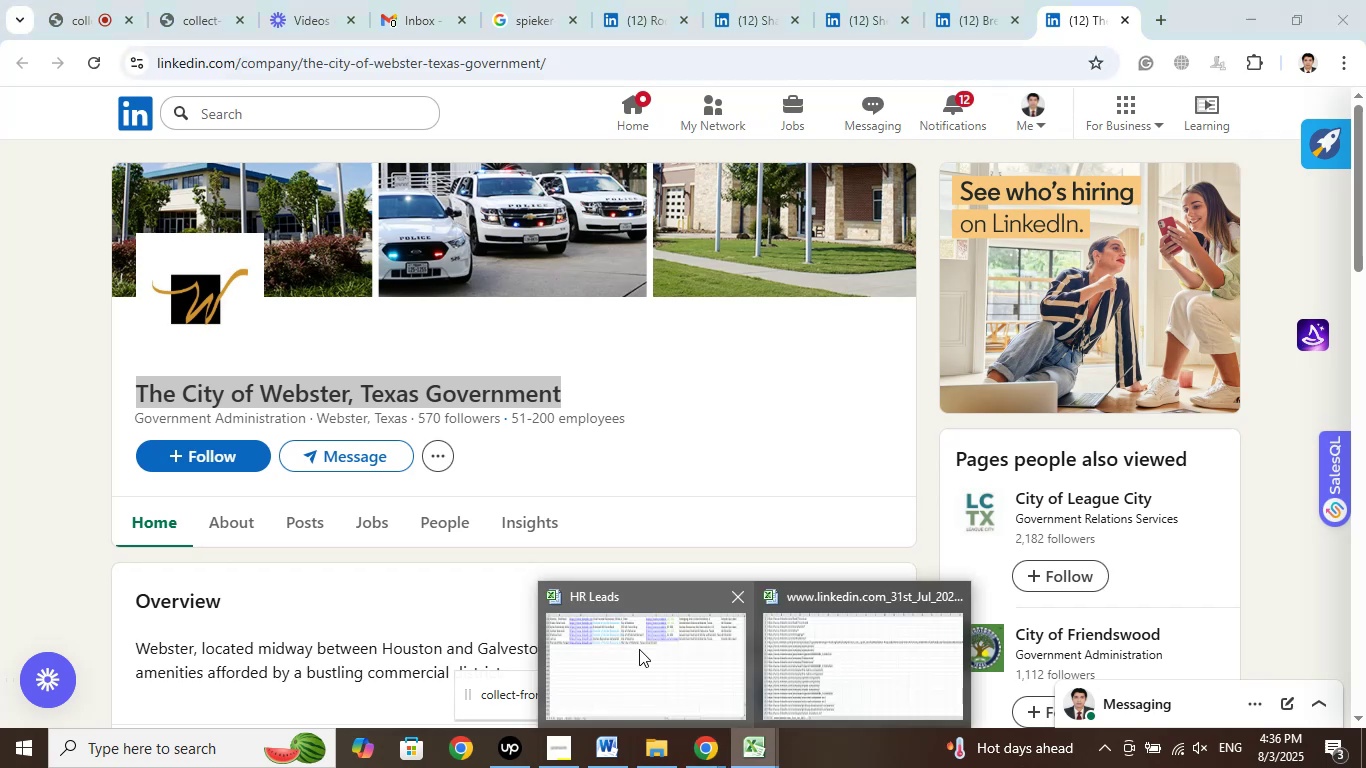 
left_click([638, 648])
 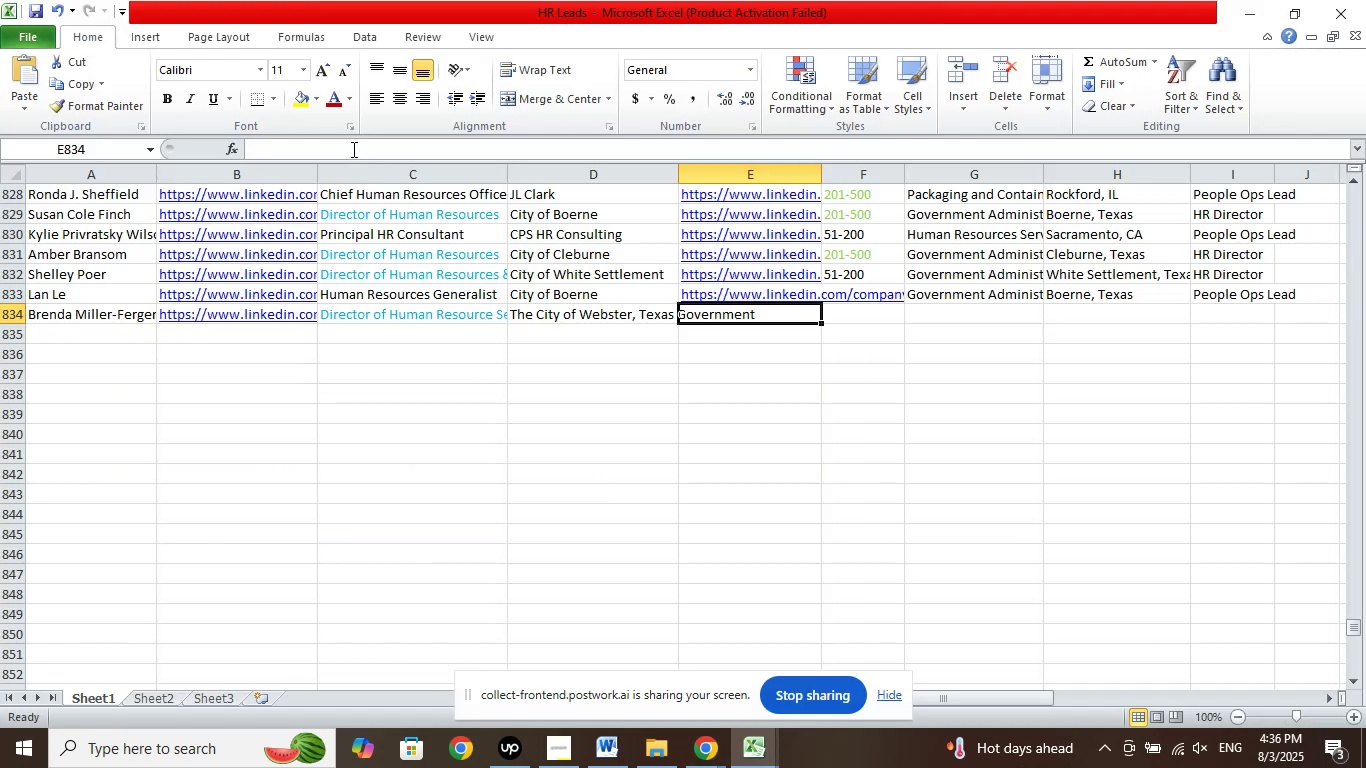 
left_click([349, 143])
 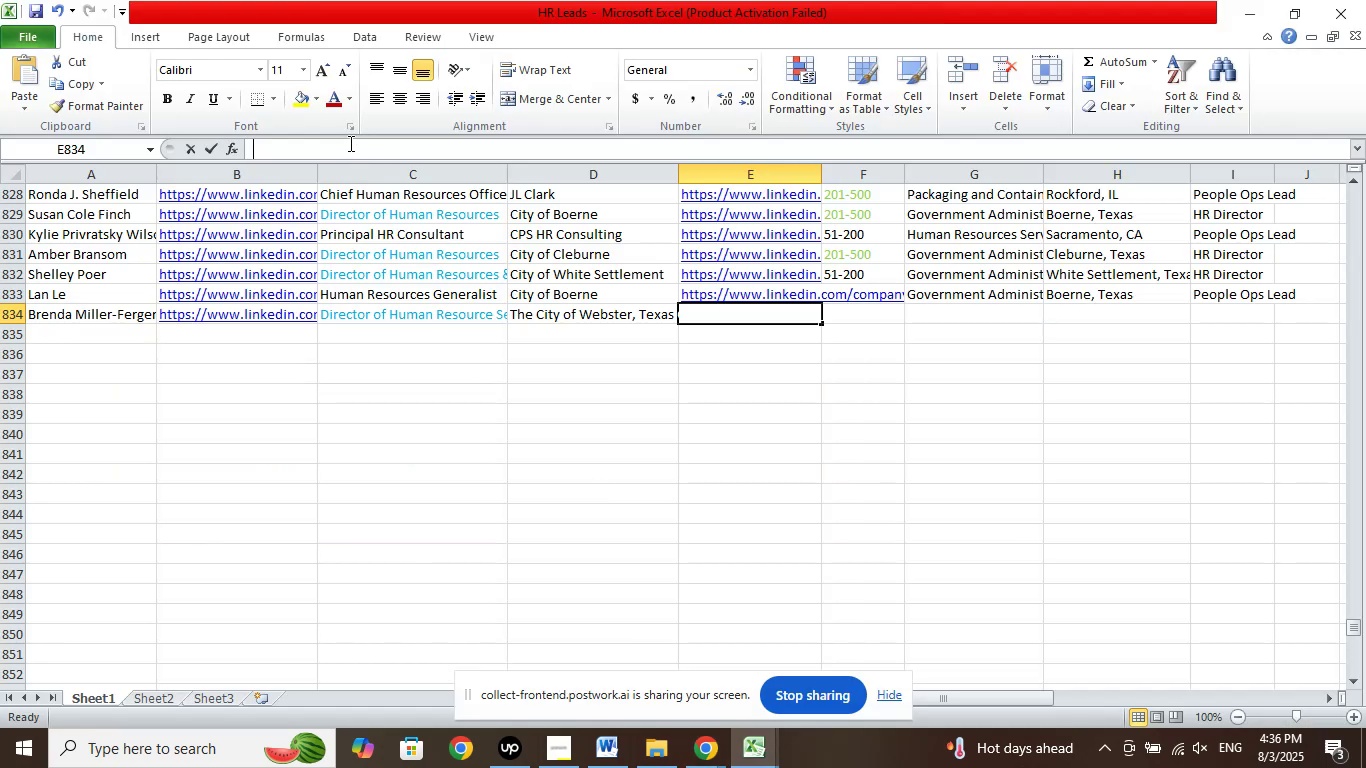 
right_click([349, 143])
 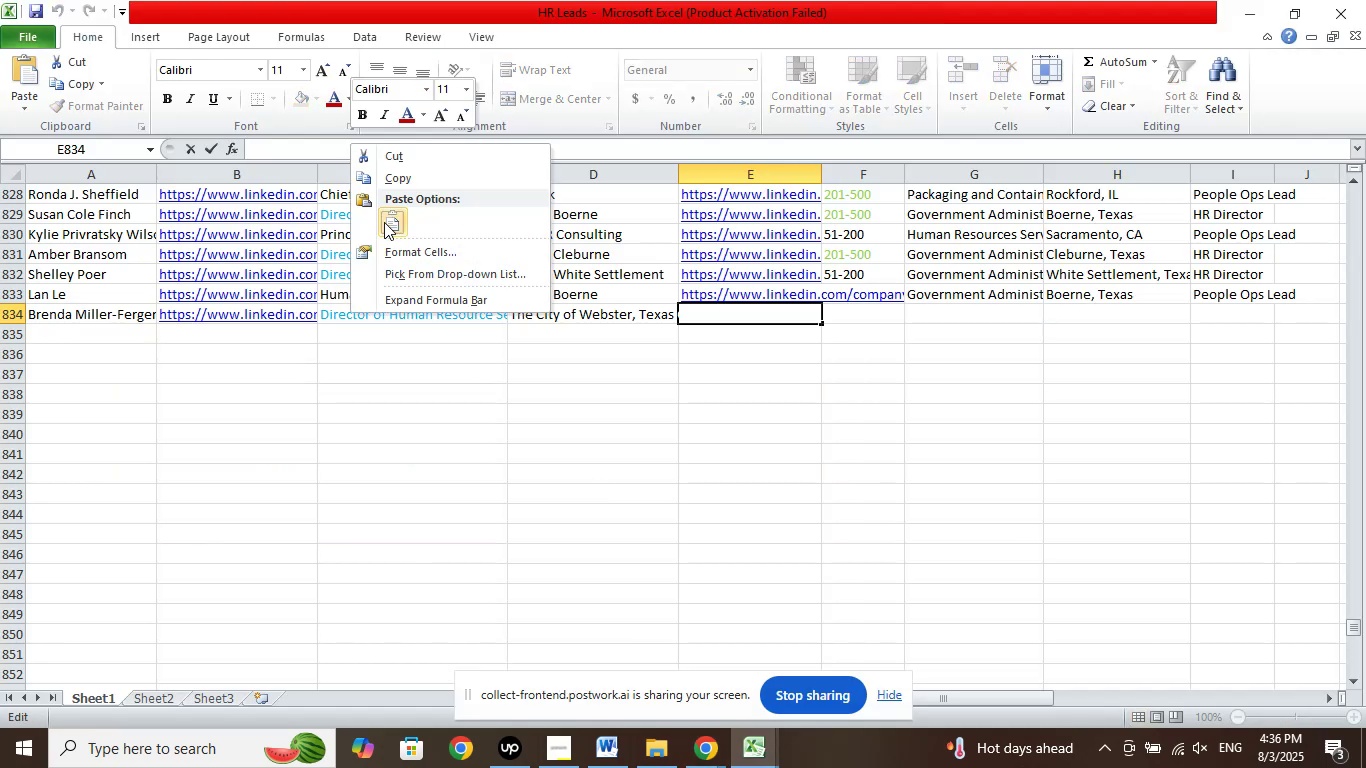 
left_click([398, 230])
 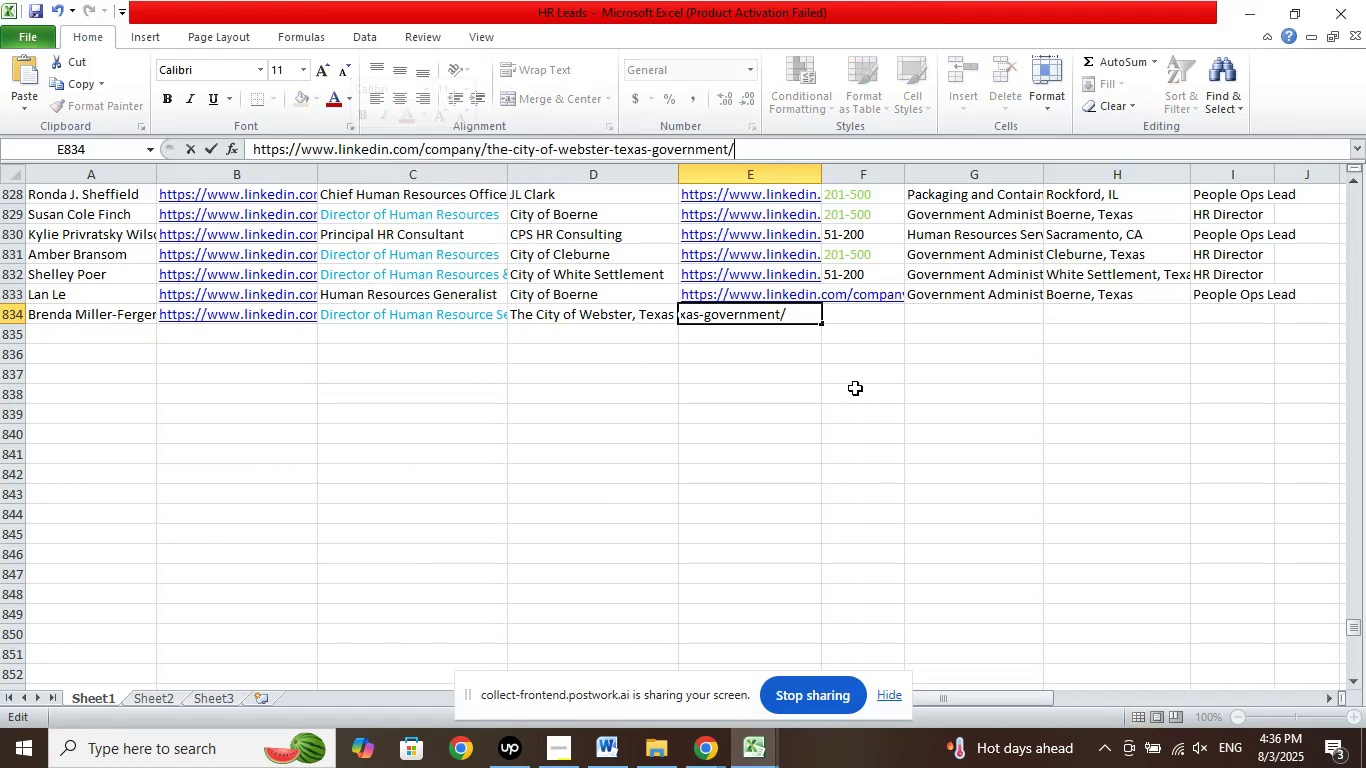 
left_click([855, 388])
 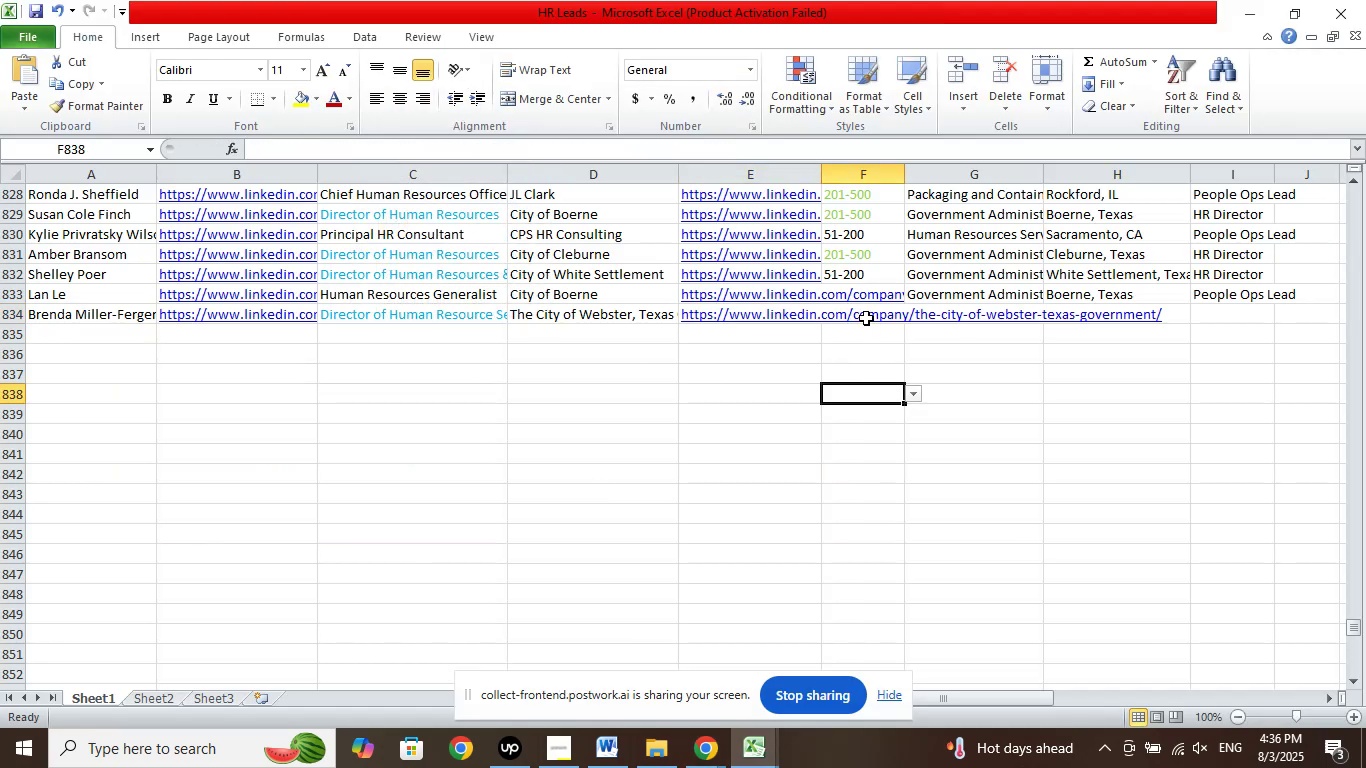 
left_click([866, 318])
 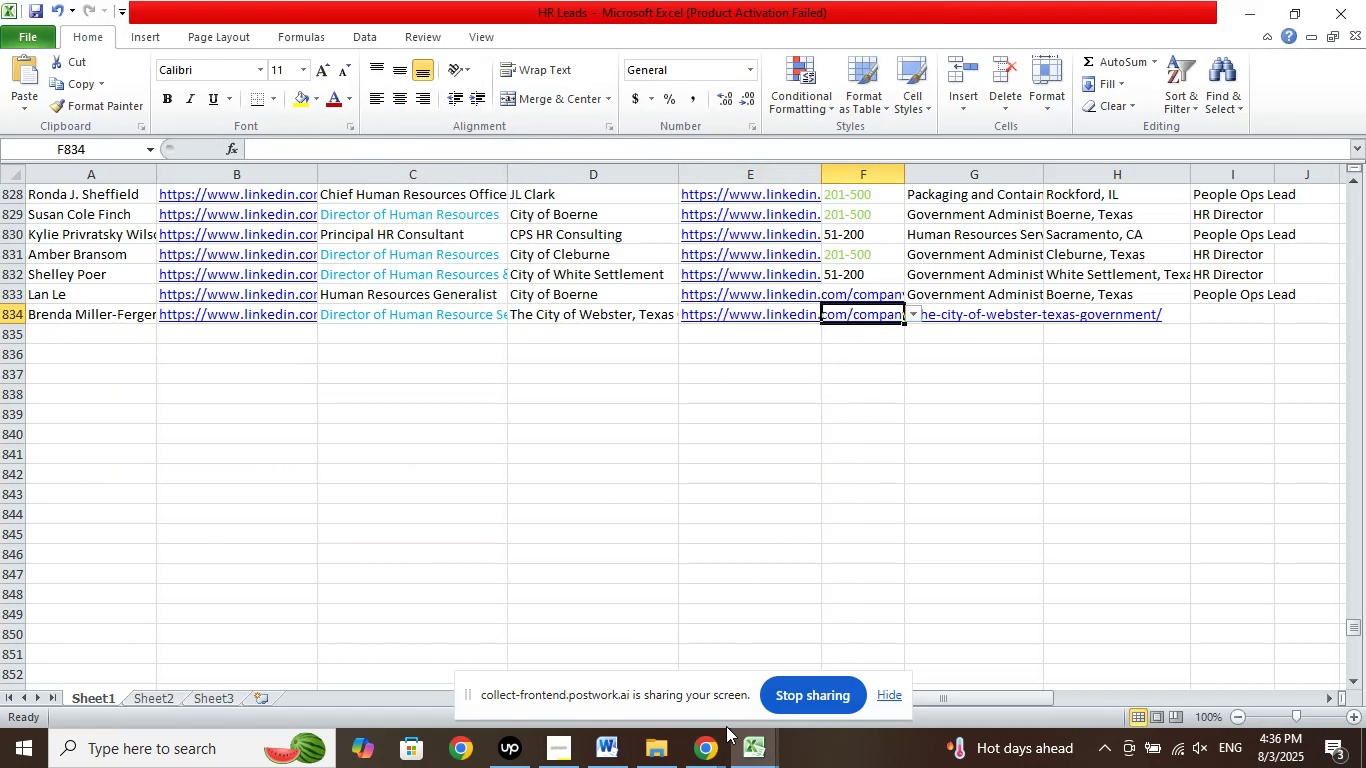 
left_click([708, 752])
 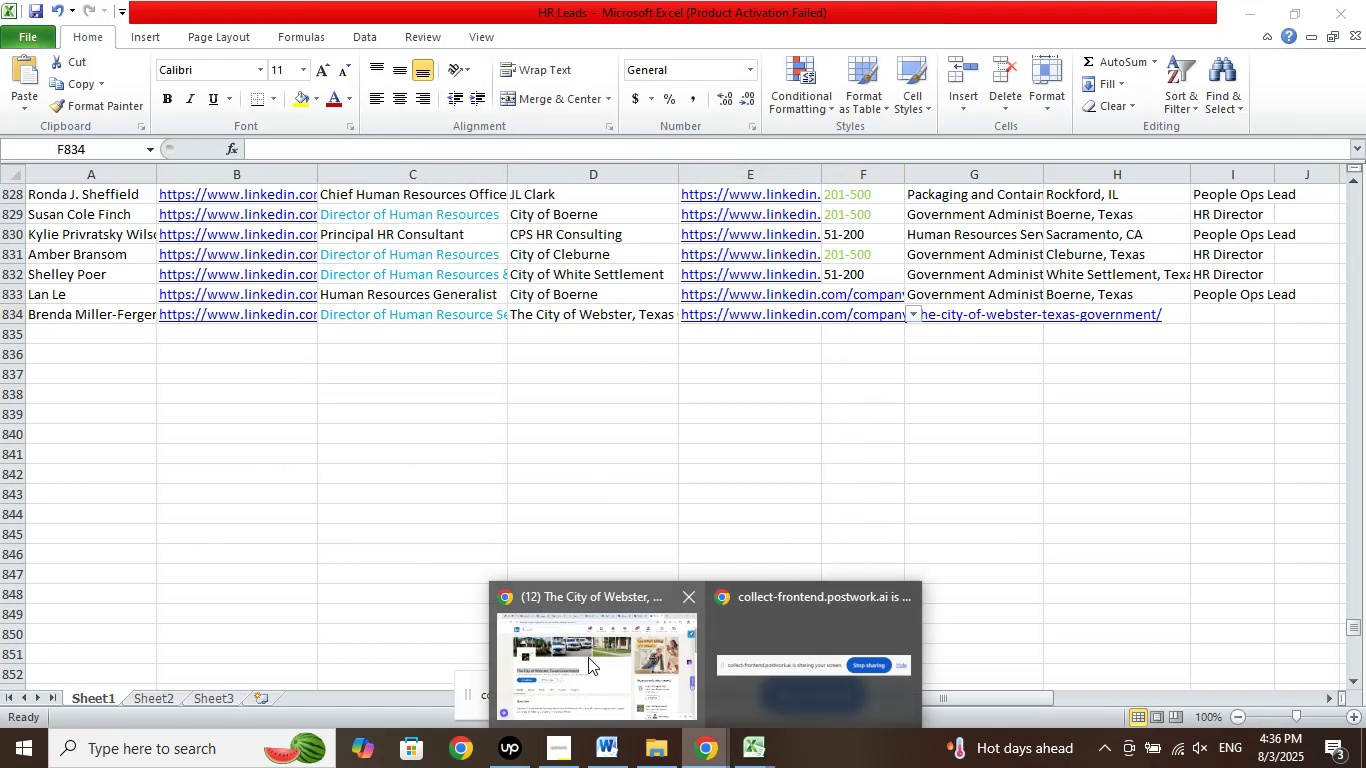 
left_click([588, 657])
 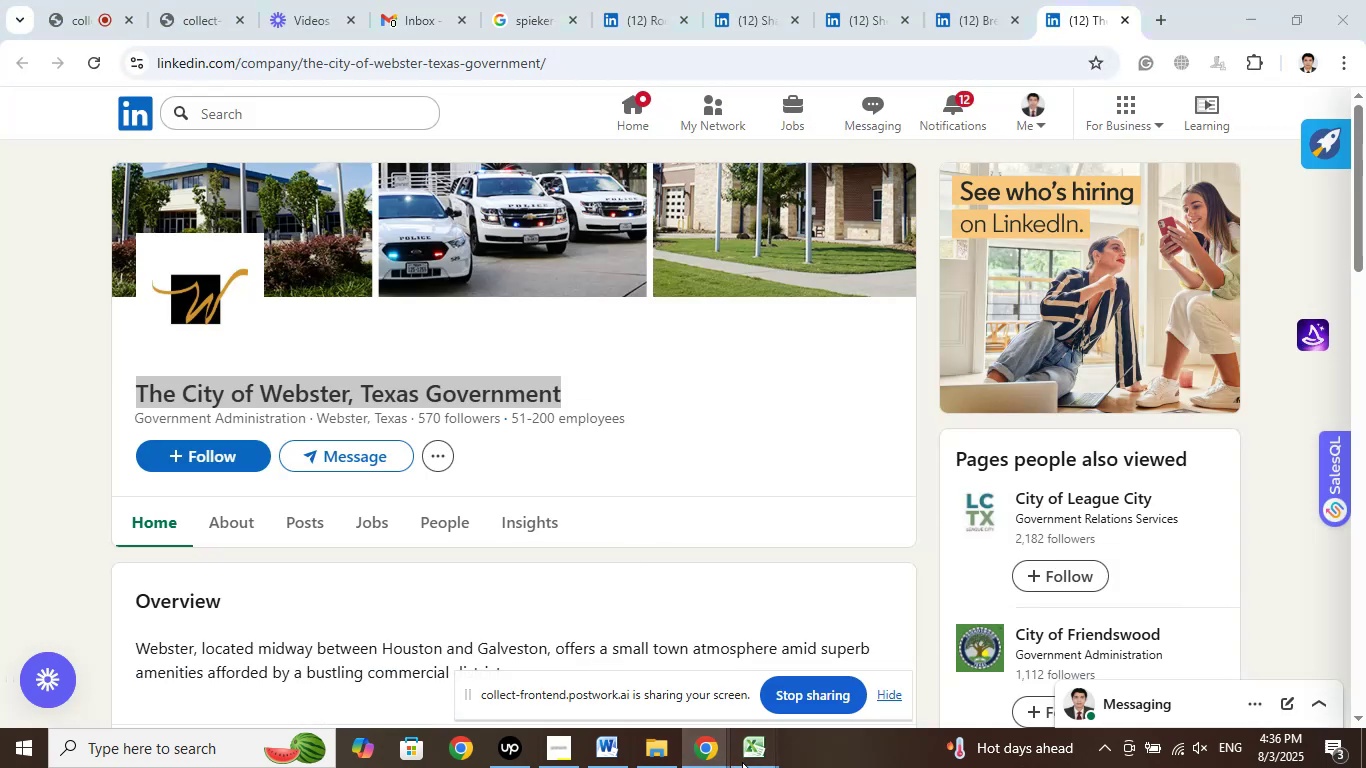 
left_click([671, 673])
 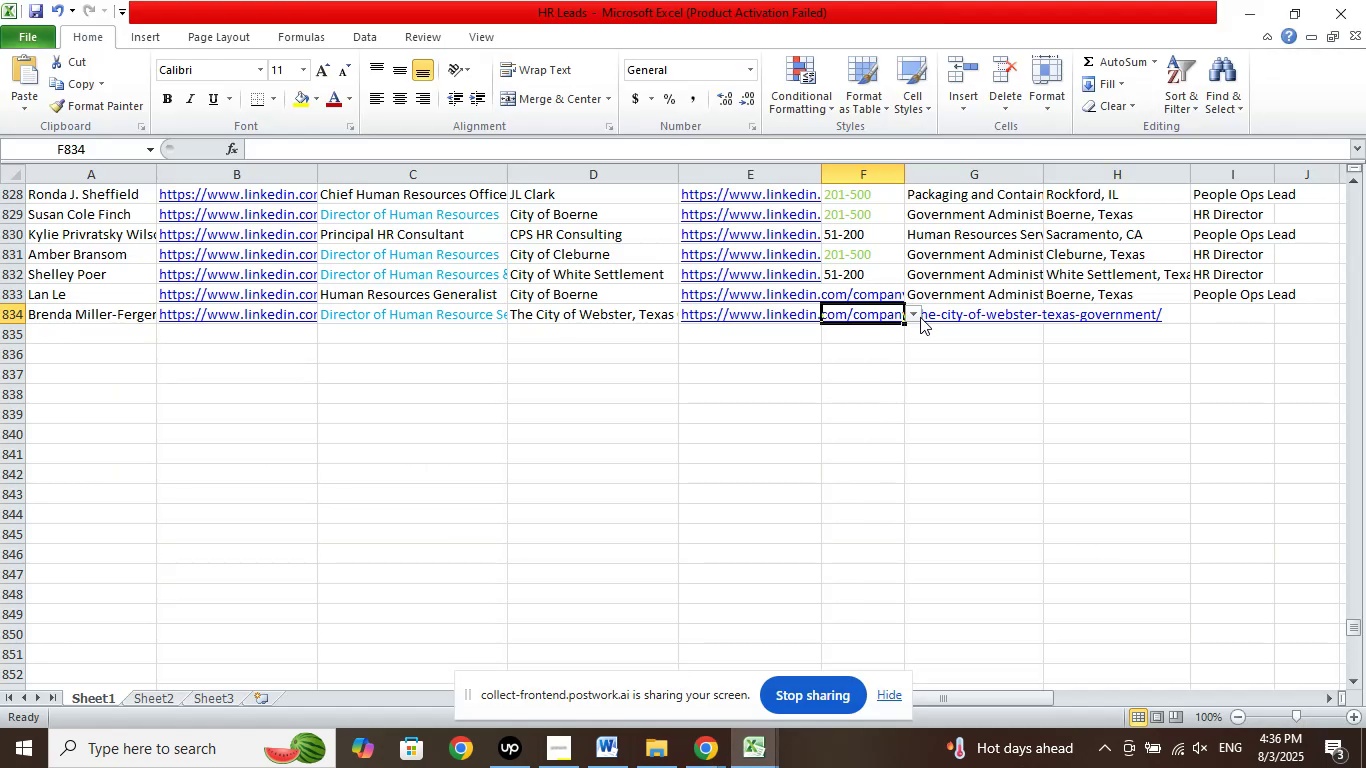 
left_click([919, 318])
 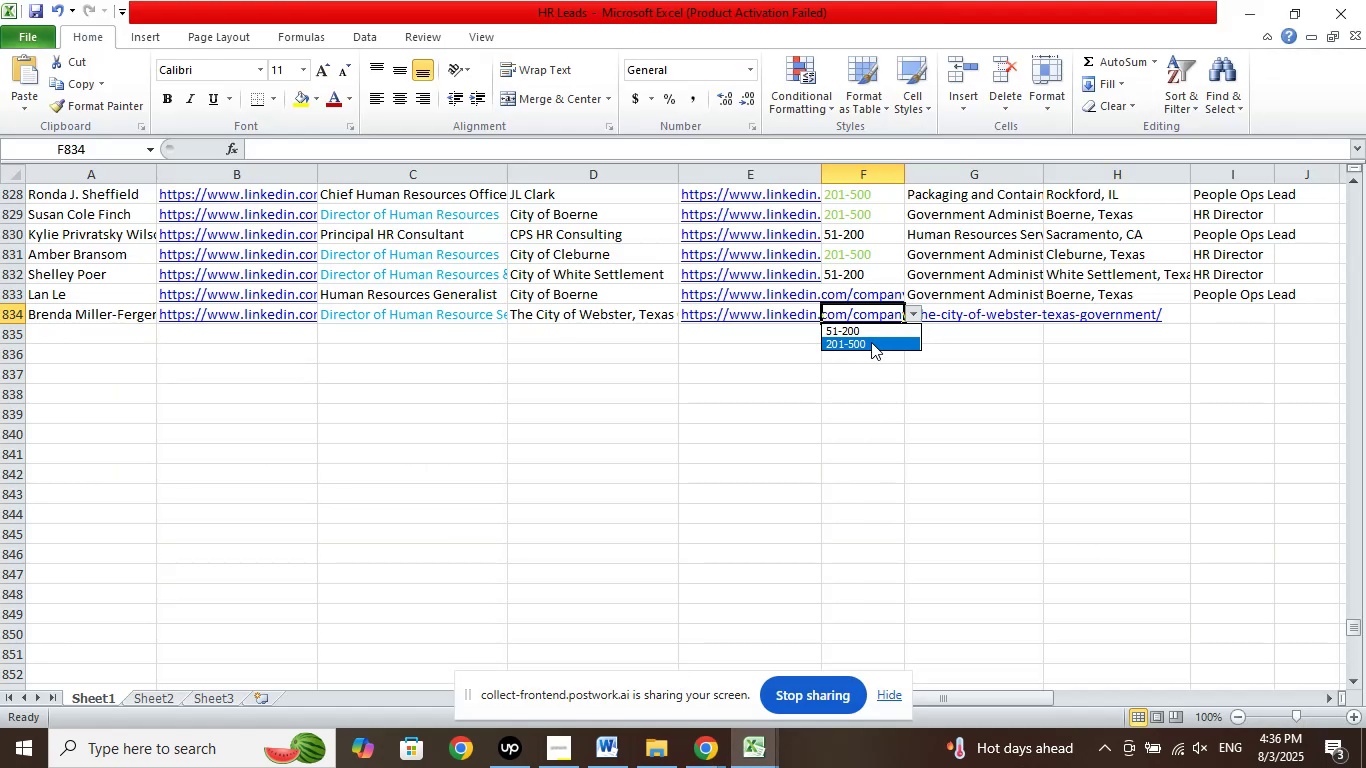 
left_click([871, 342])
 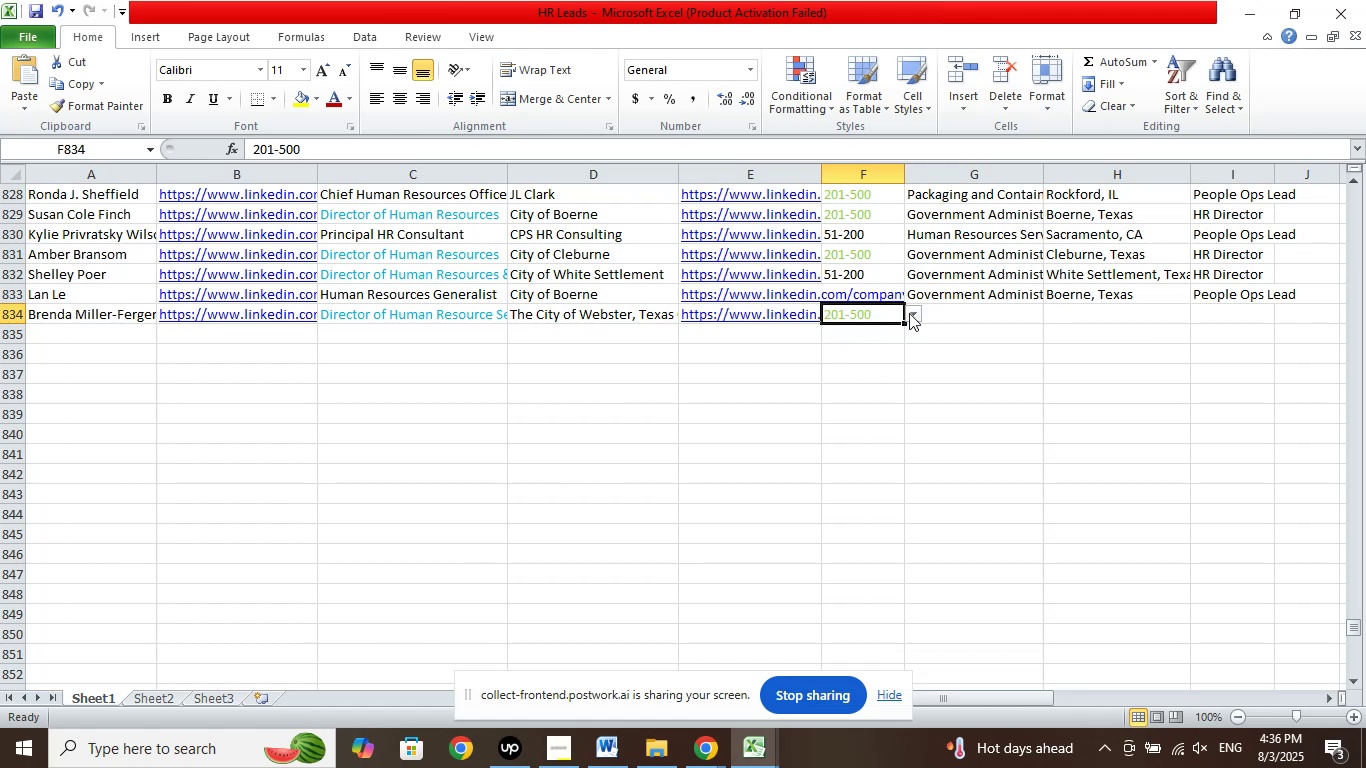 
left_click([914, 315])
 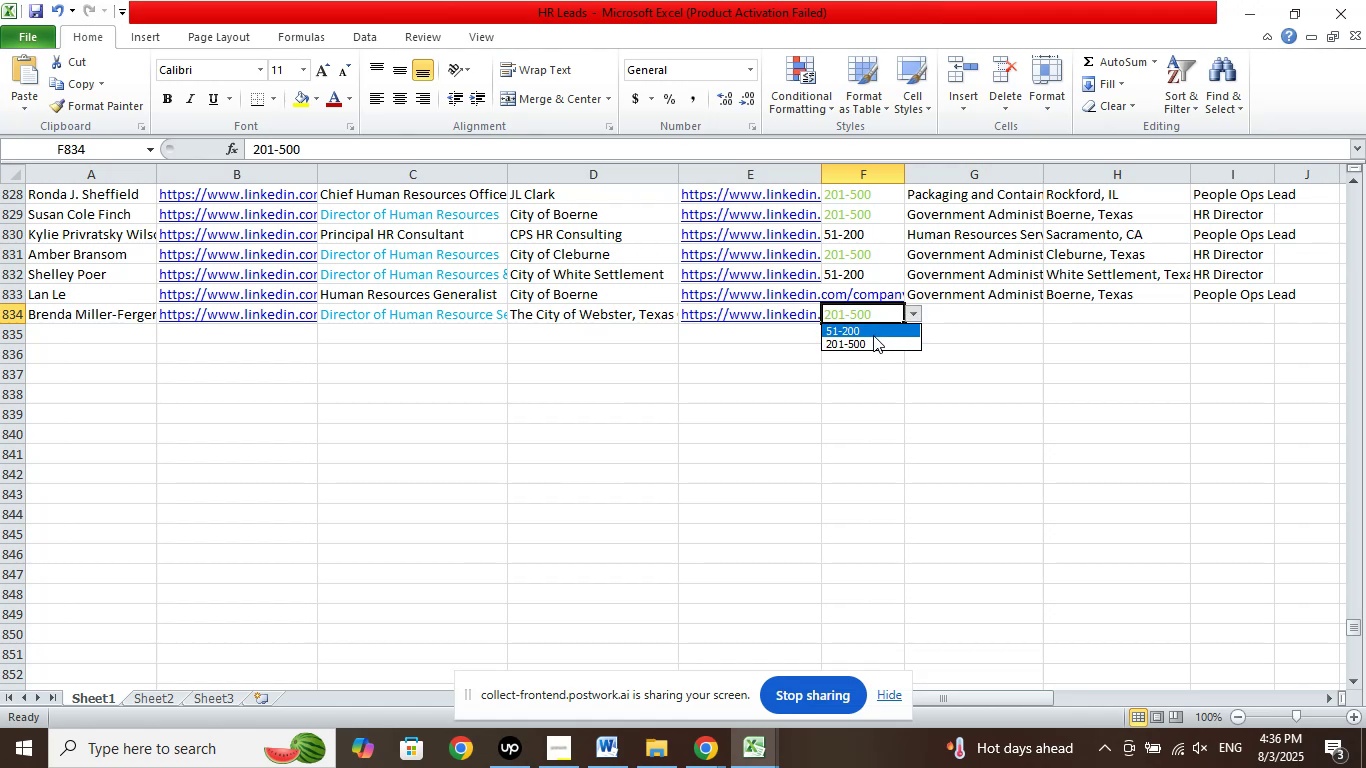 
left_click([873, 335])
 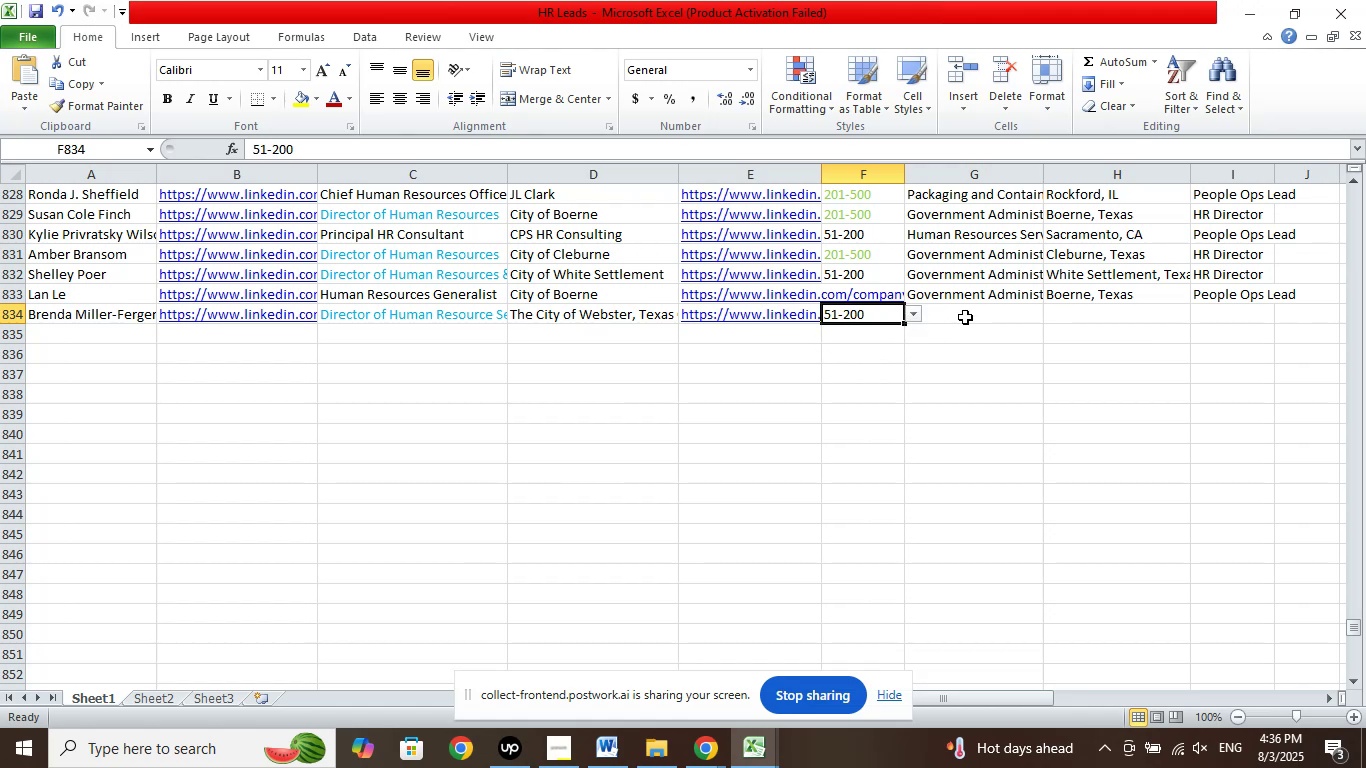 
left_click([965, 317])
 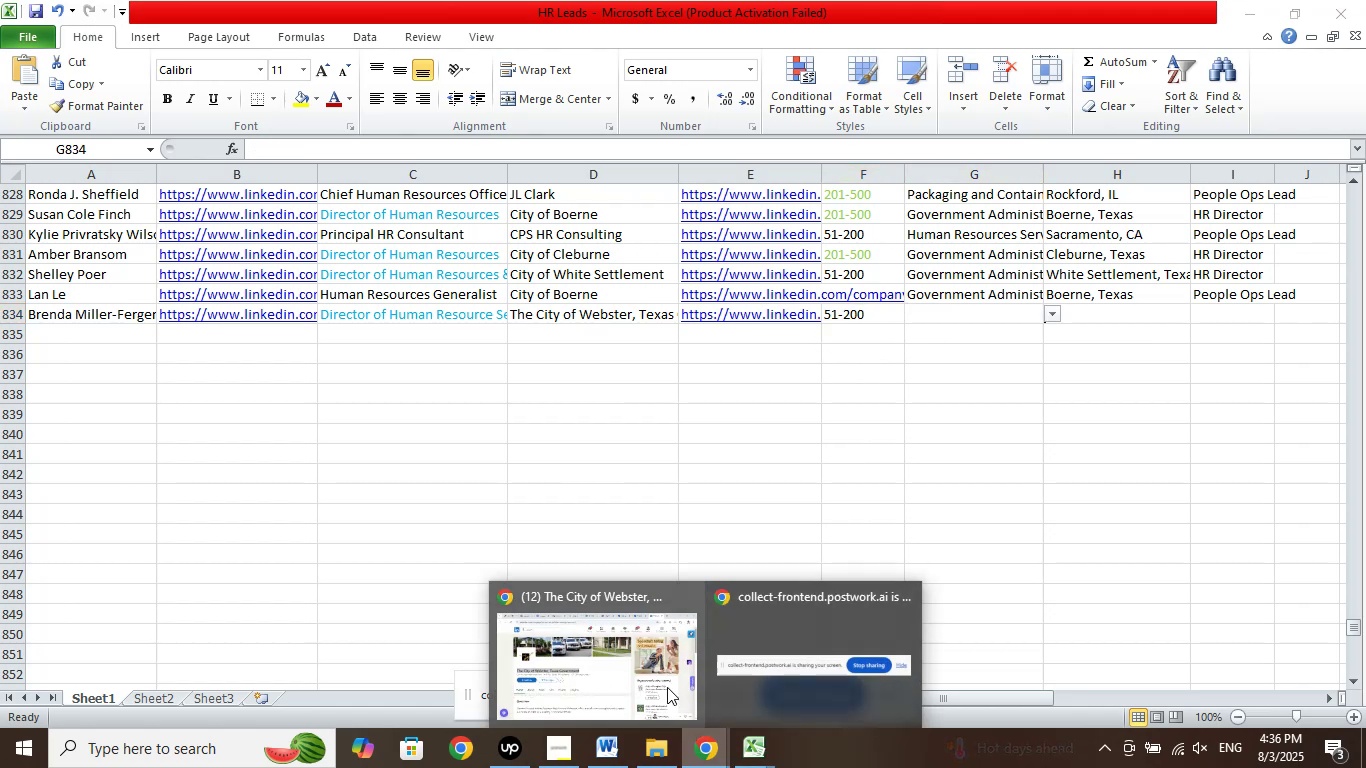 
left_click([627, 655])
 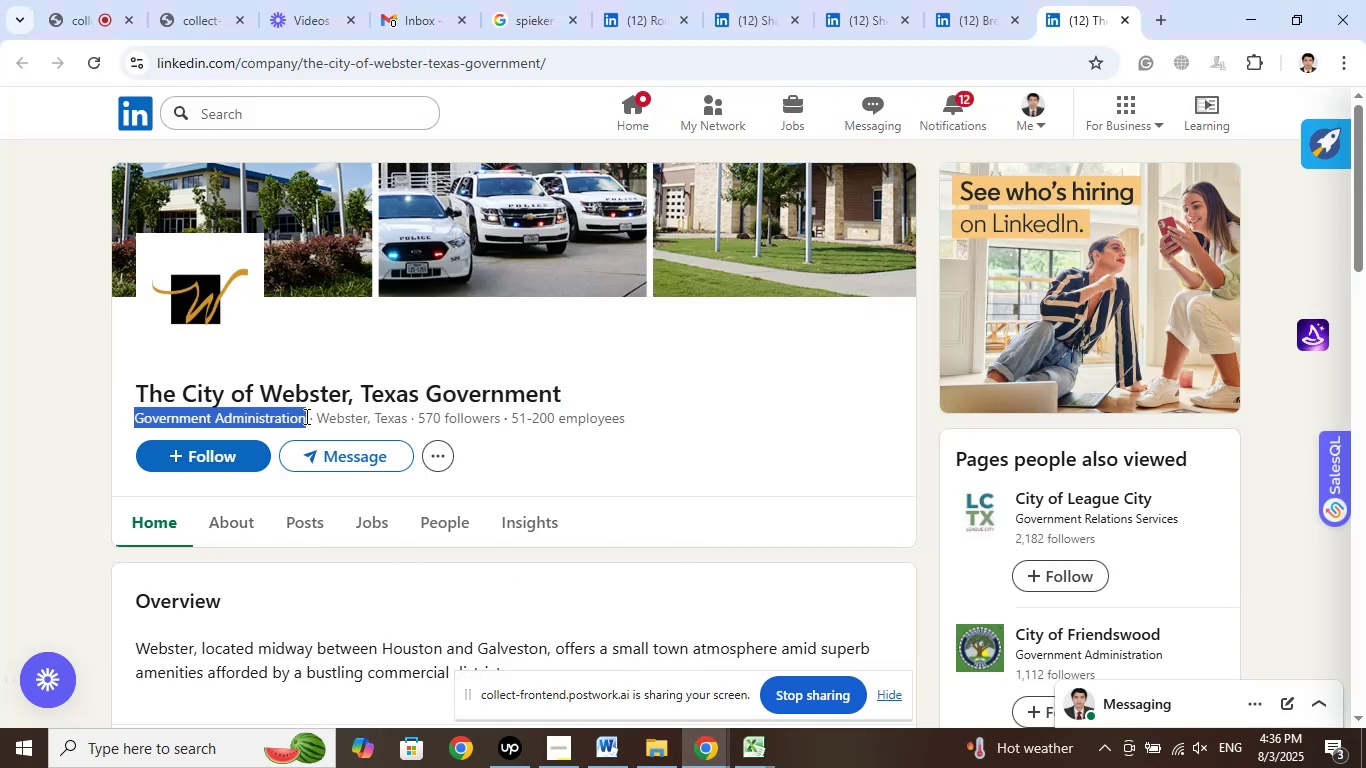 
left_click([310, 422])
 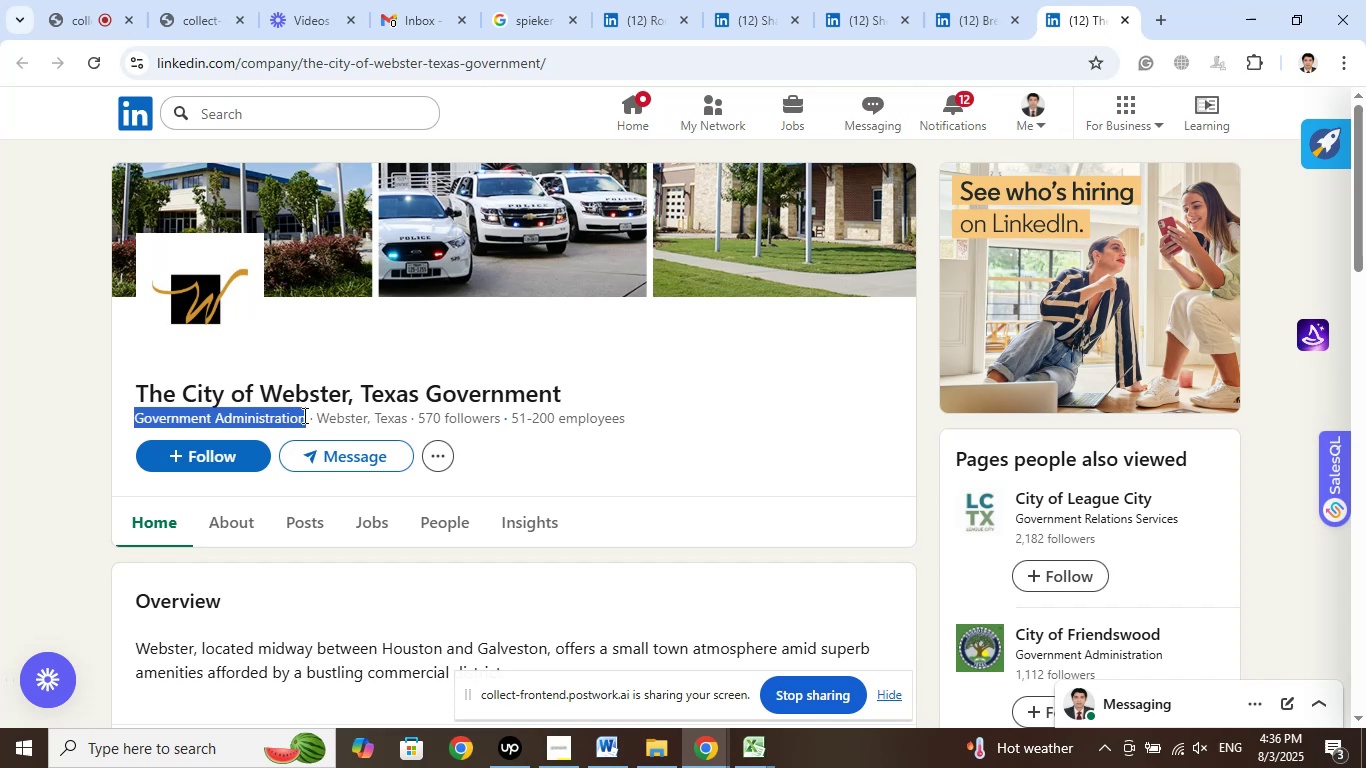 
right_click([293, 410])
 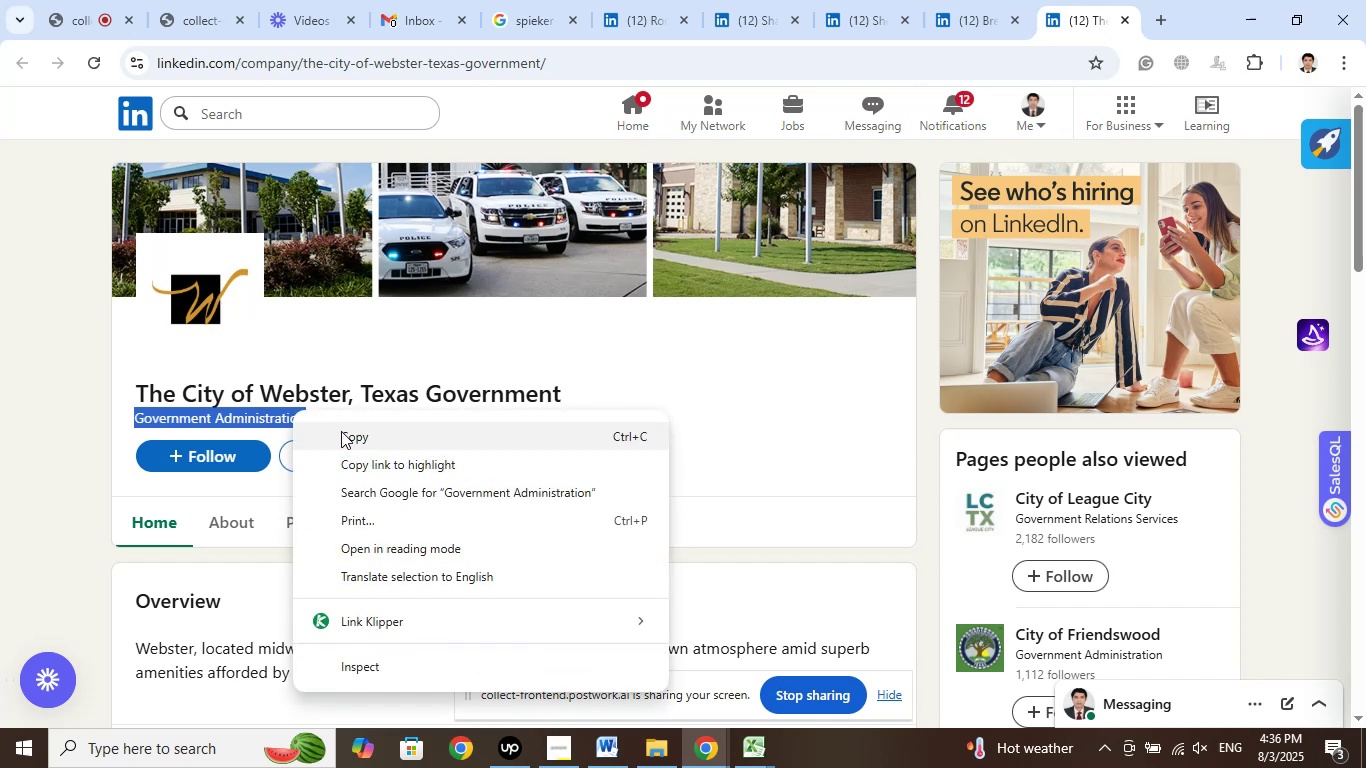 
left_click([341, 431])
 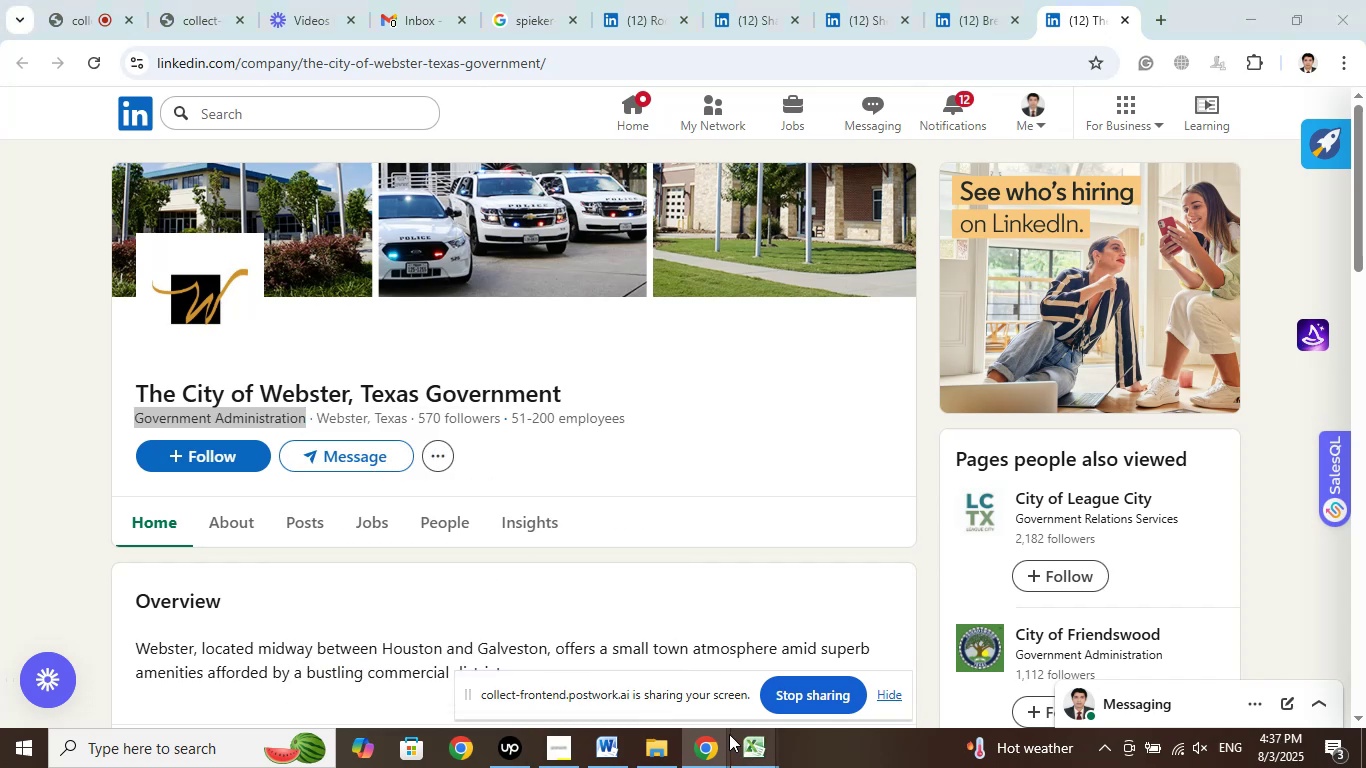 
double_click([666, 661])
 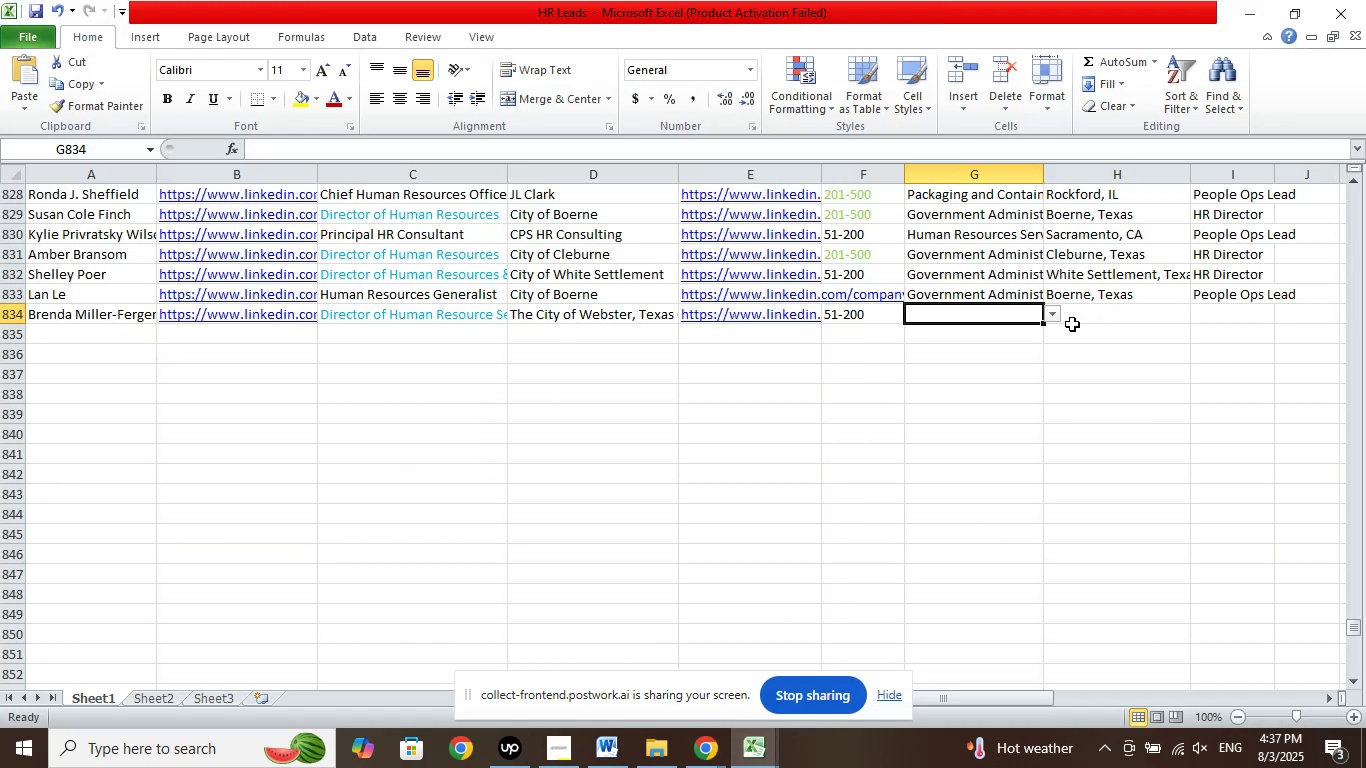 
left_click([1051, 314])
 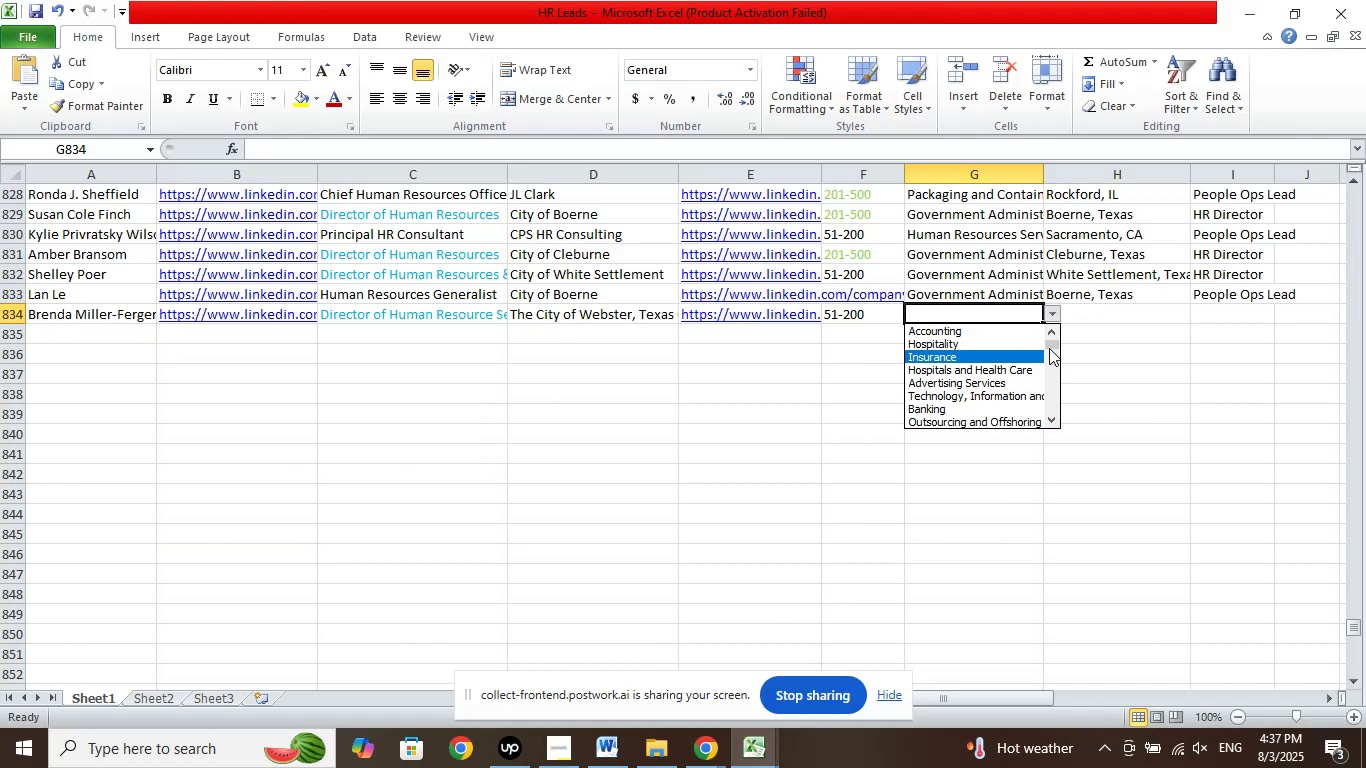 
mouse_move([1020, 390])
 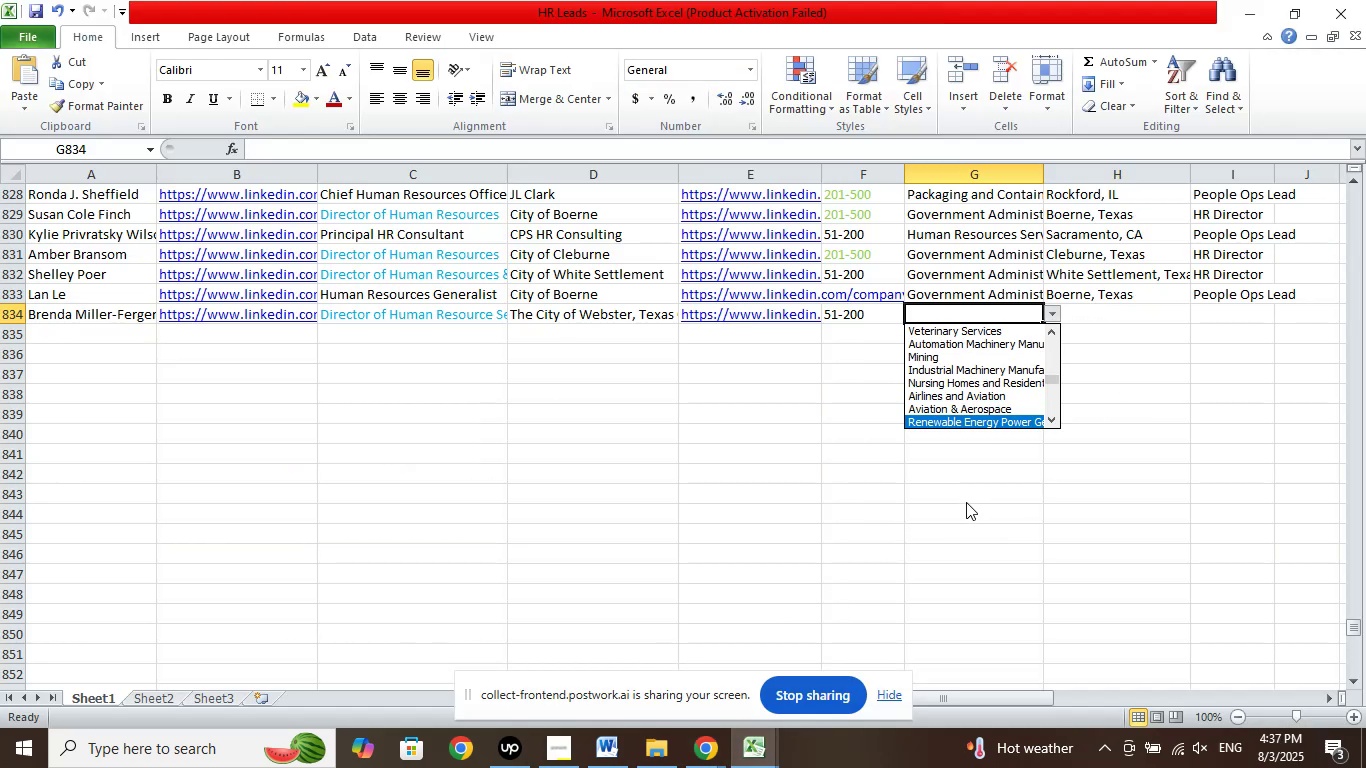 
key(ArrowDown)
 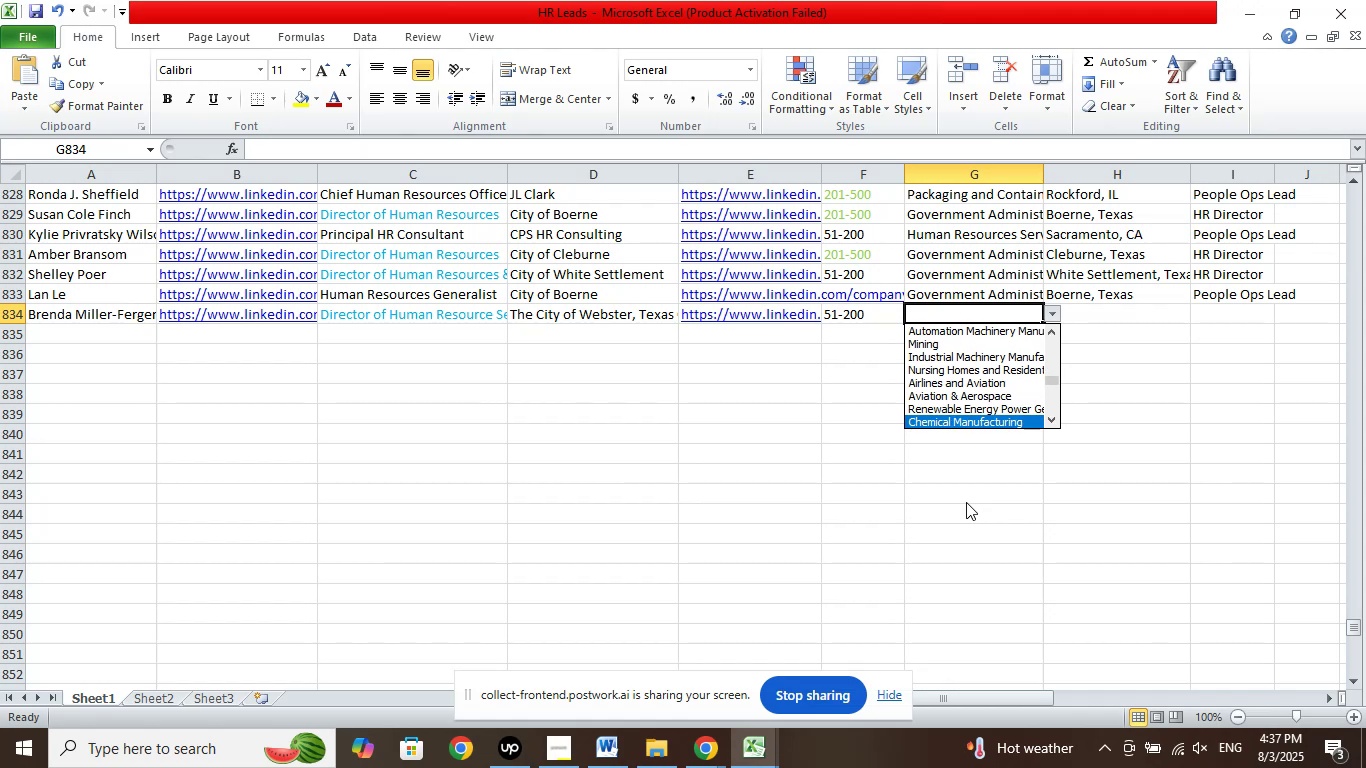 
key(ArrowDown)
 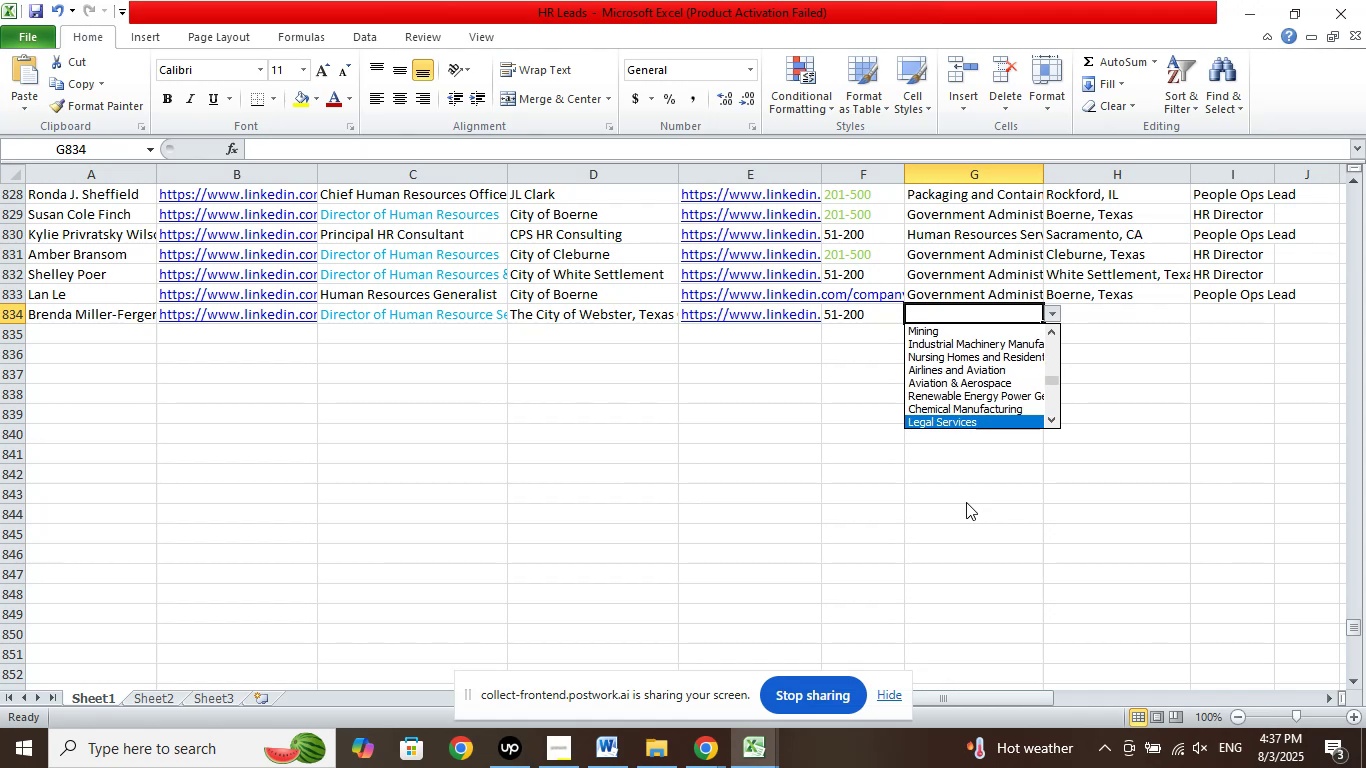 
key(ArrowDown)
 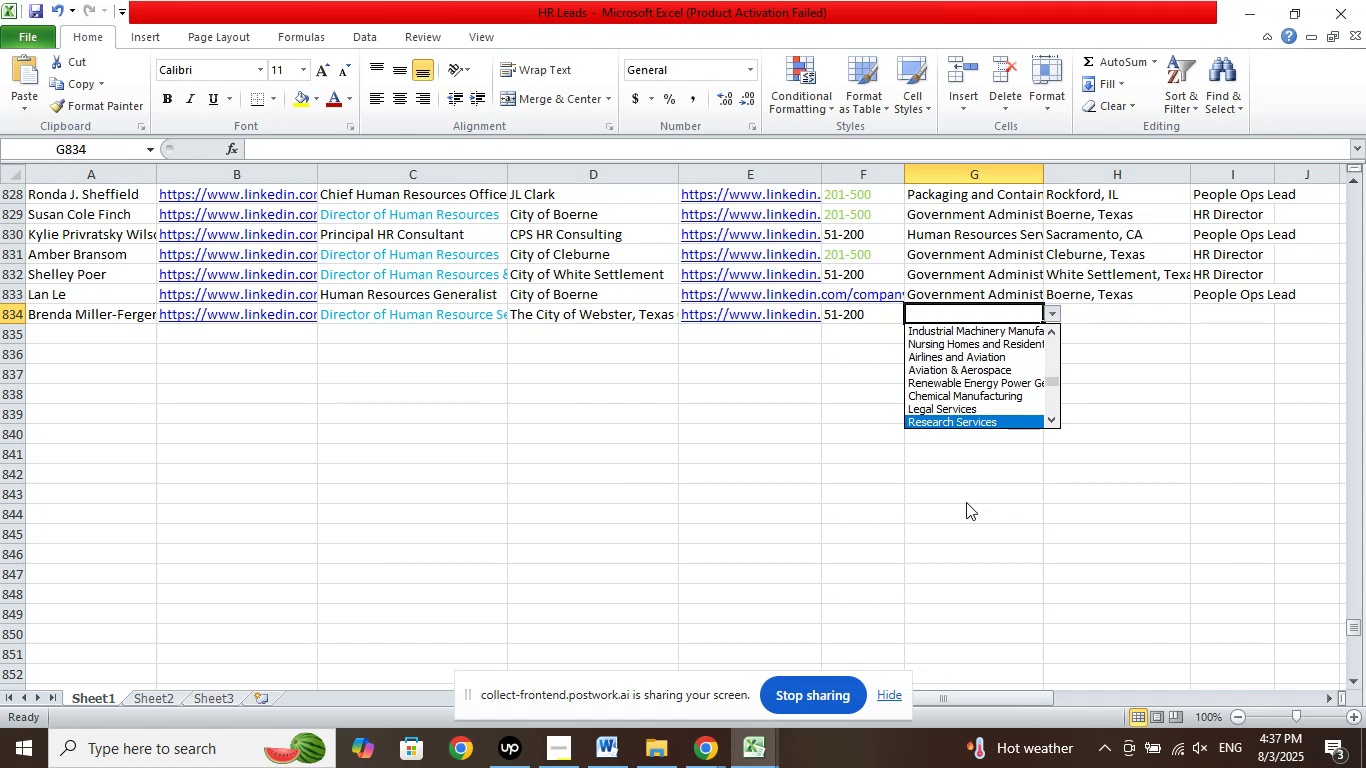 
key(ArrowDown)
 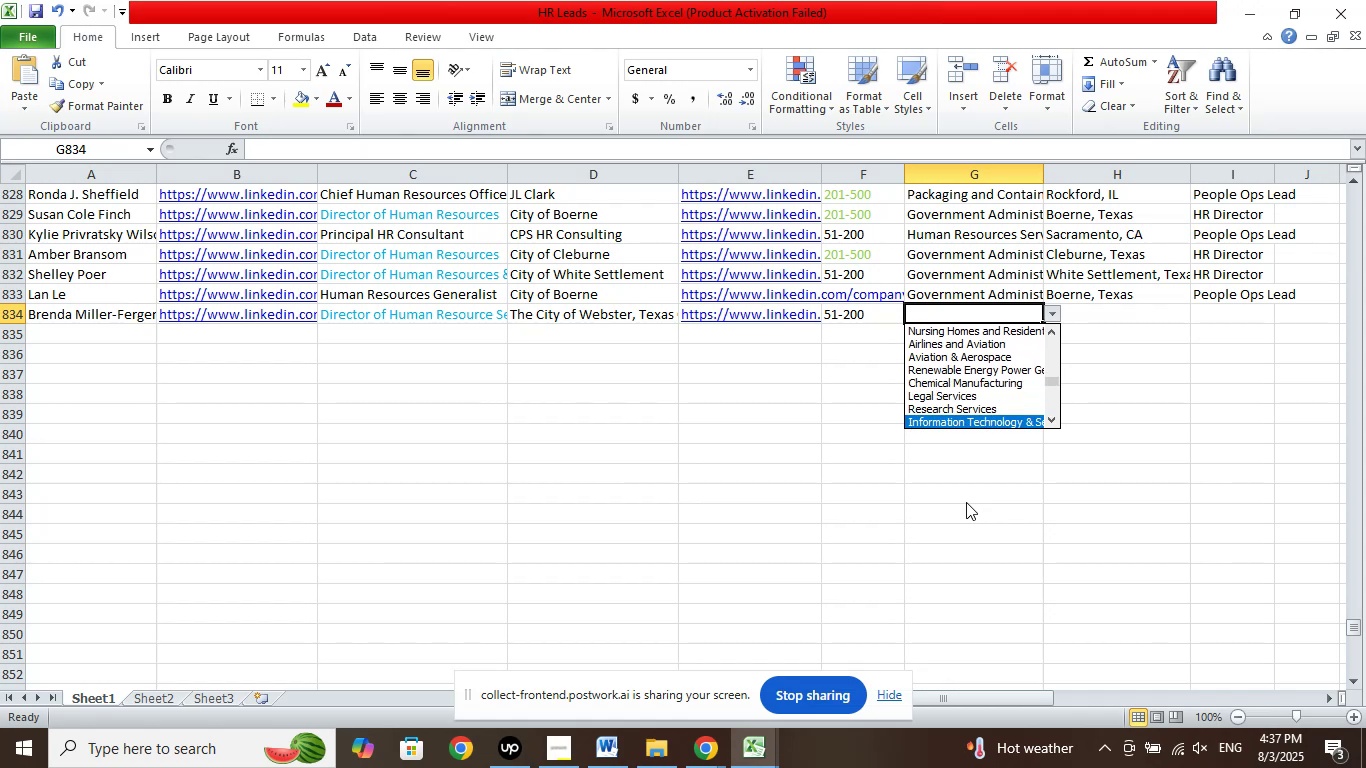 
key(ArrowDown)
 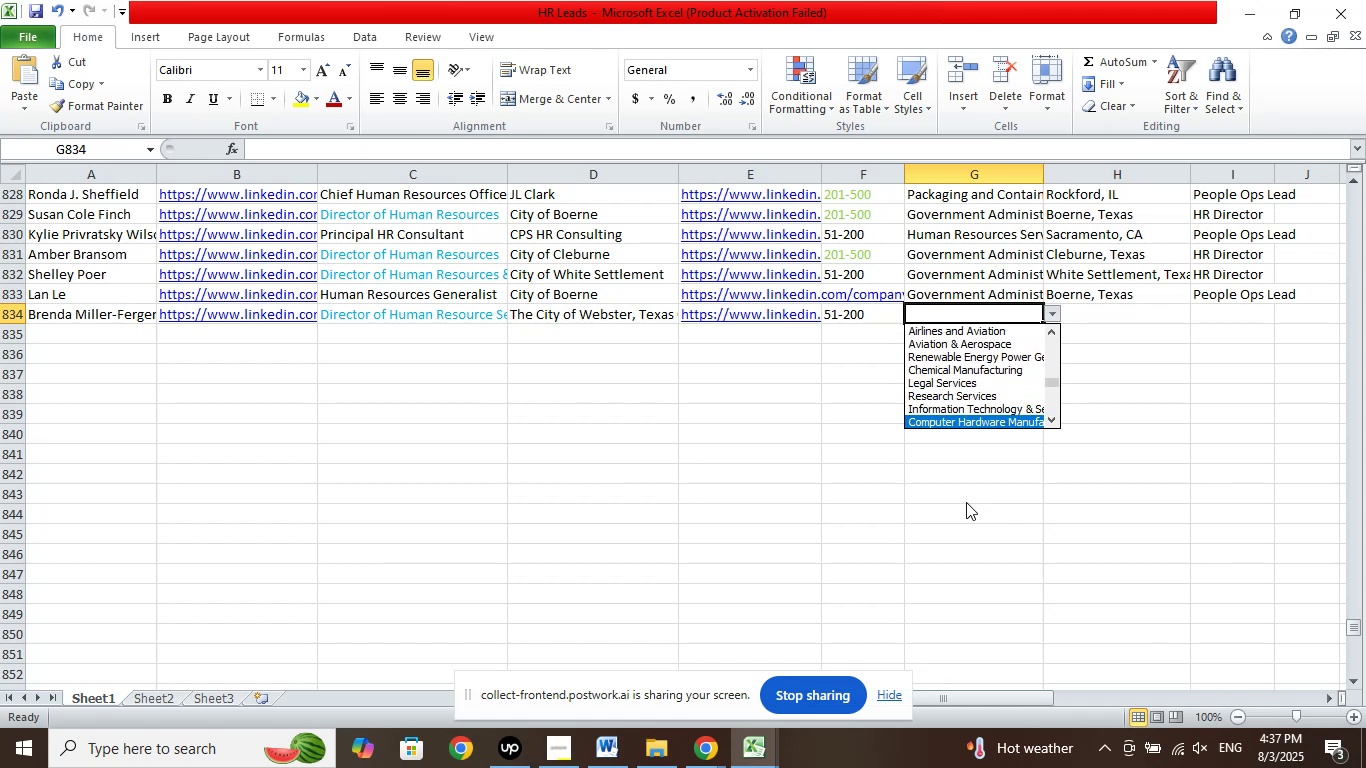 
key(ArrowDown)
 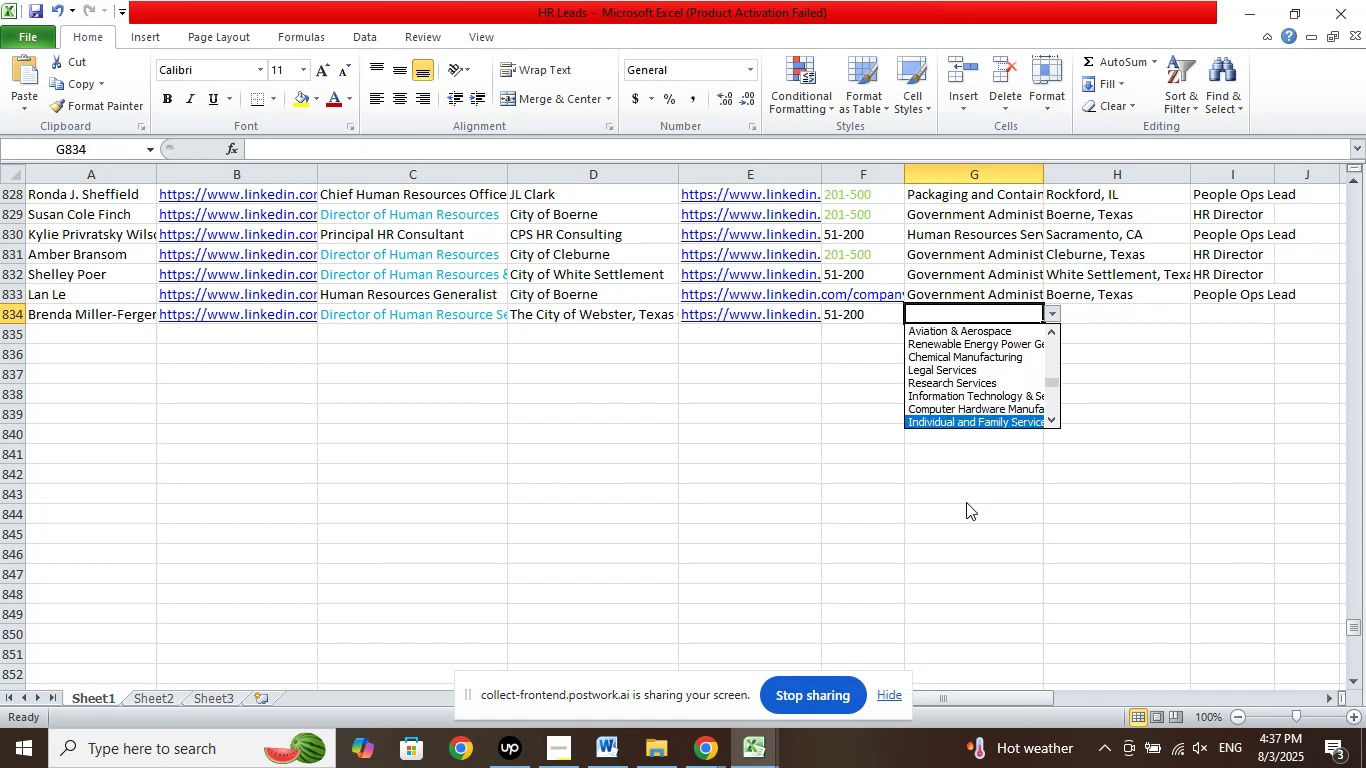 
key(ArrowDown)
 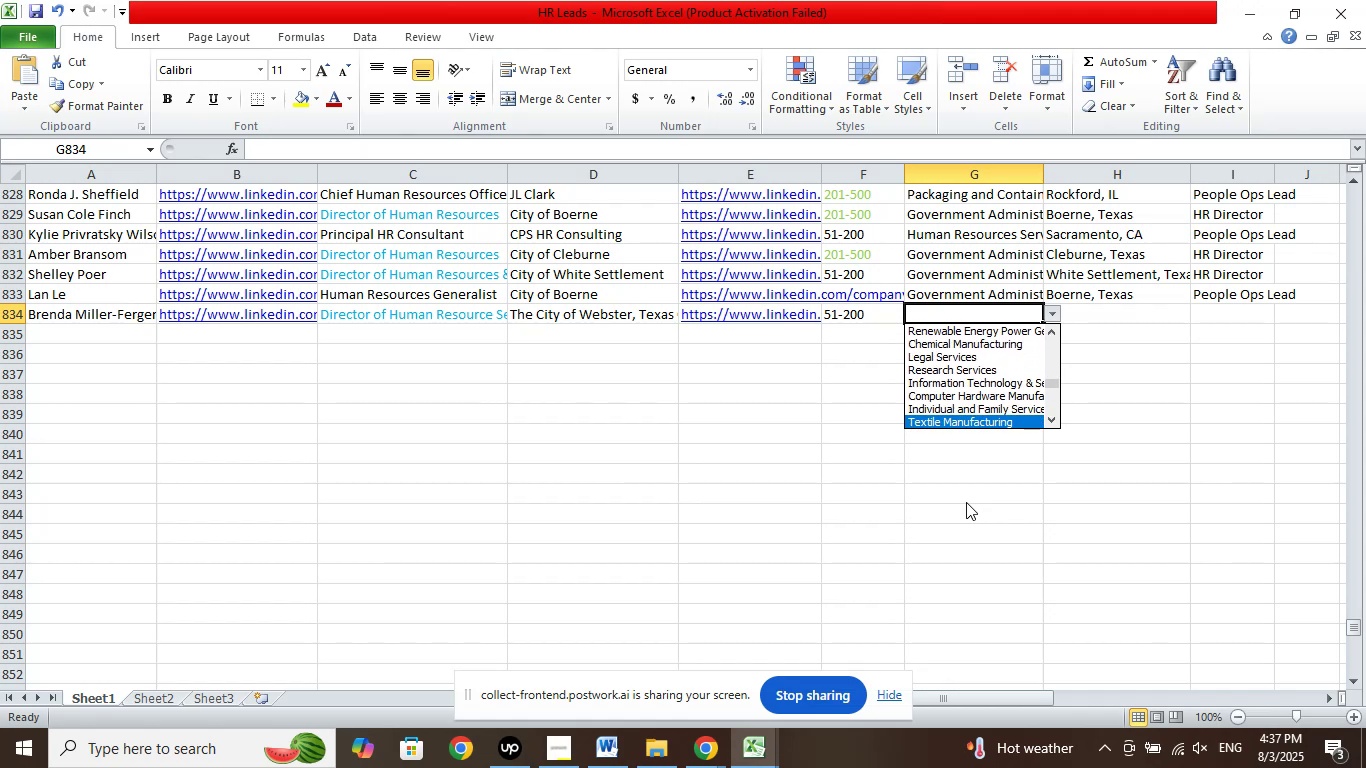 
key(ArrowDown)
 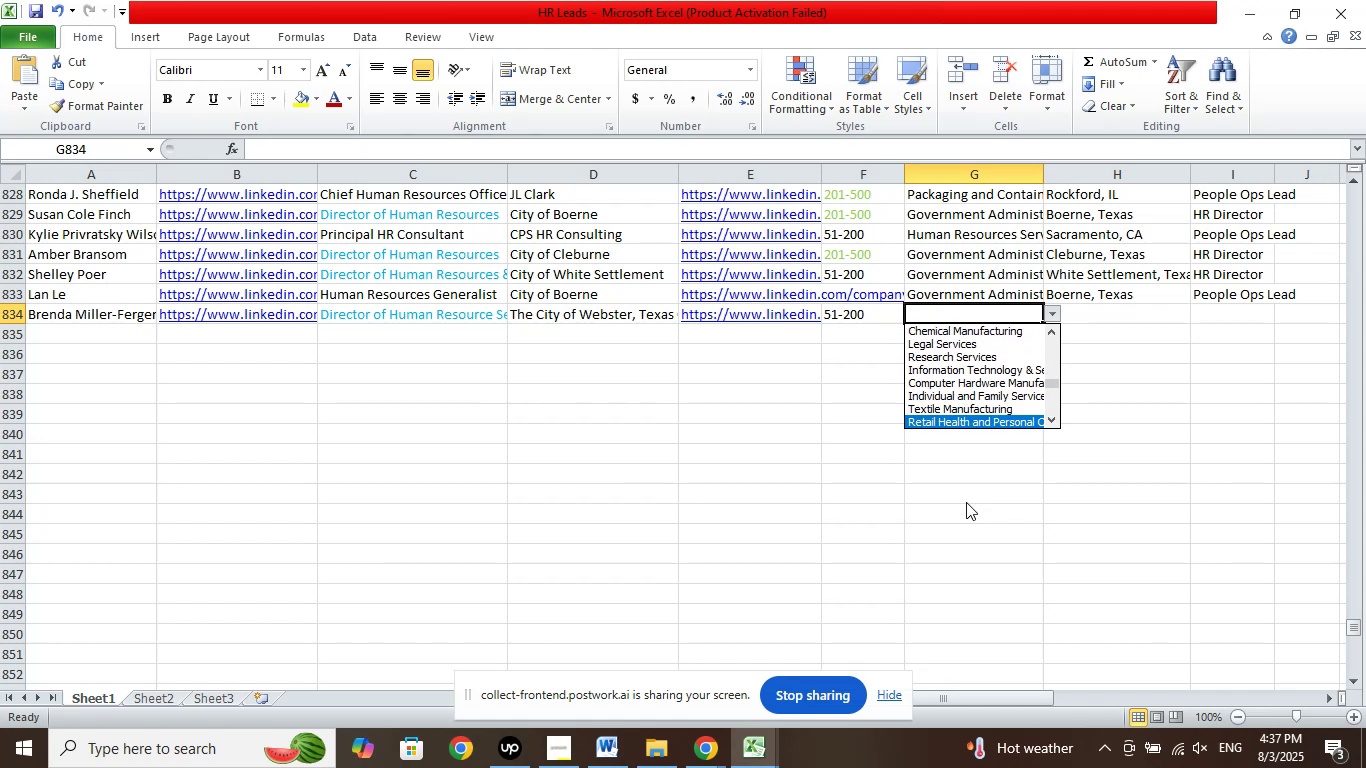 
key(ArrowDown)
 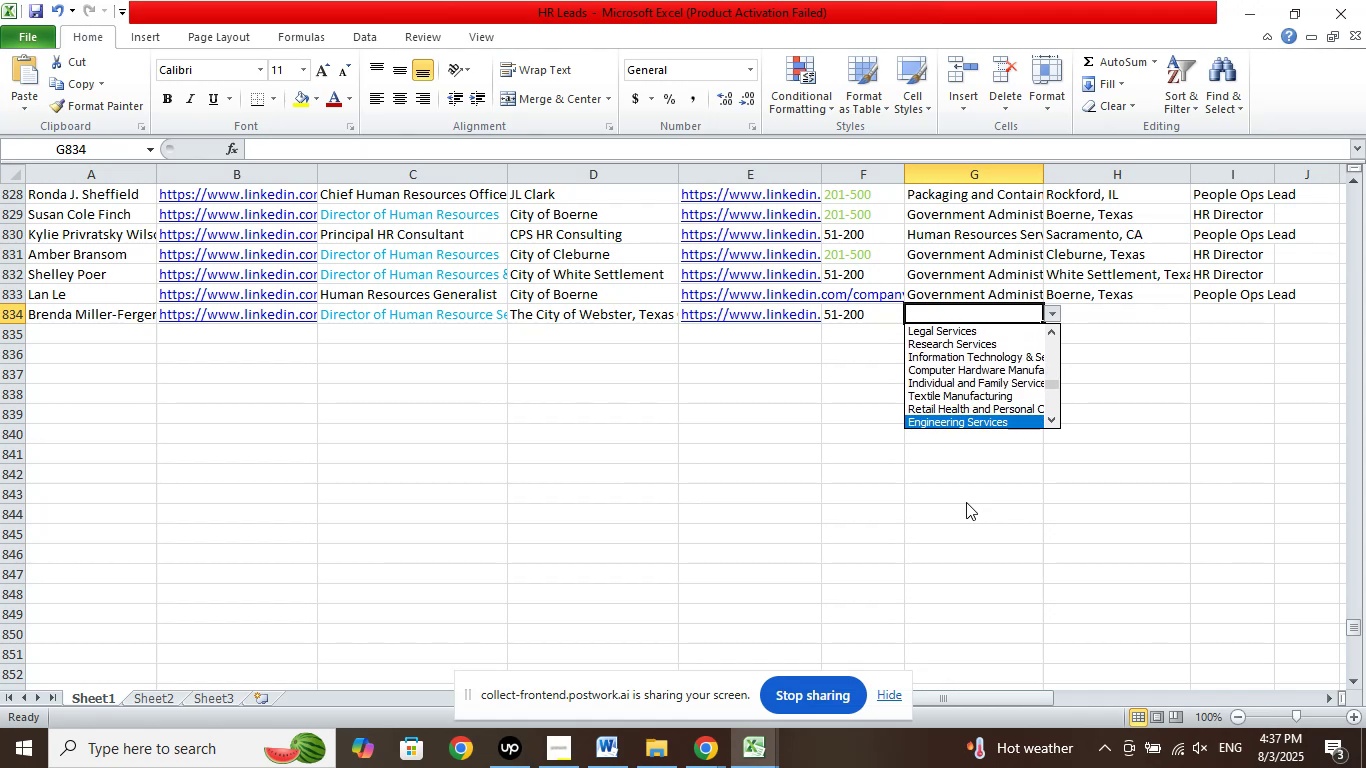 
key(ArrowDown)
 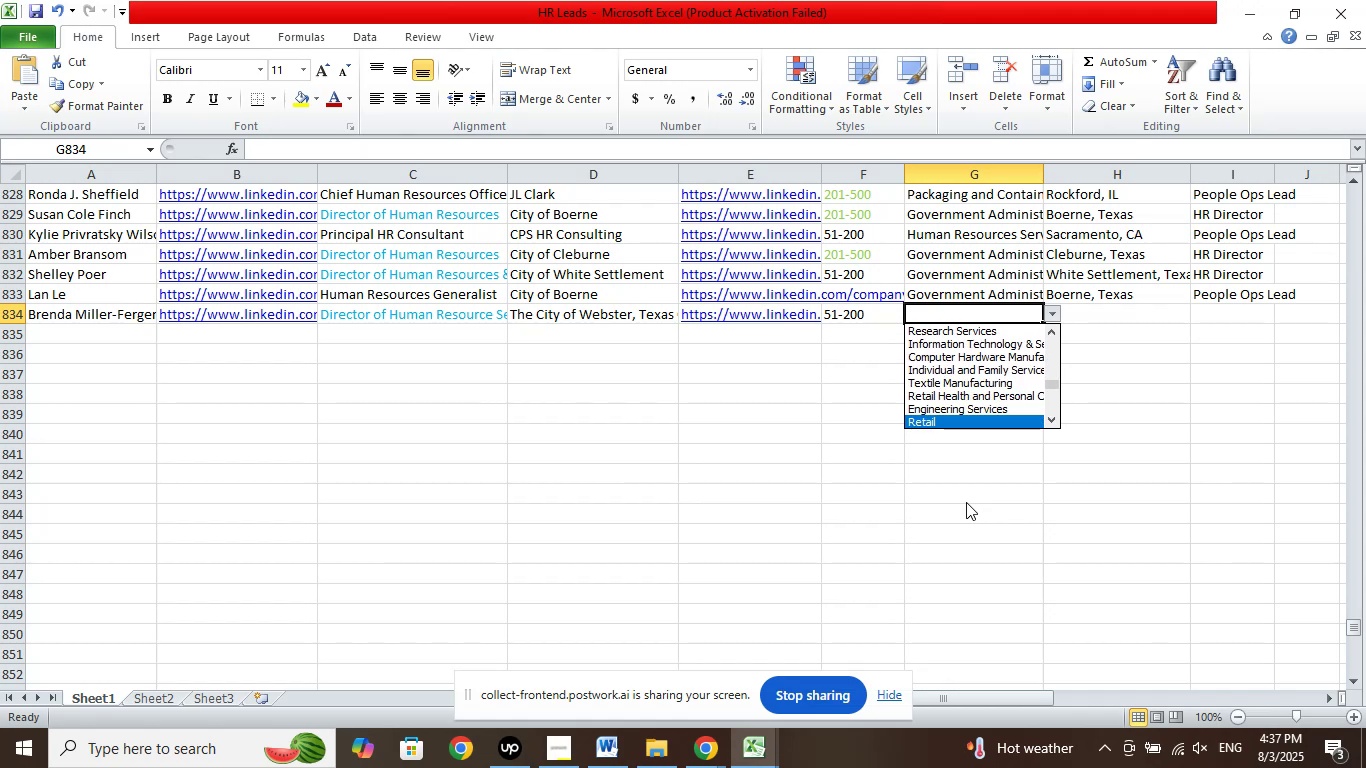 
key(ArrowDown)
 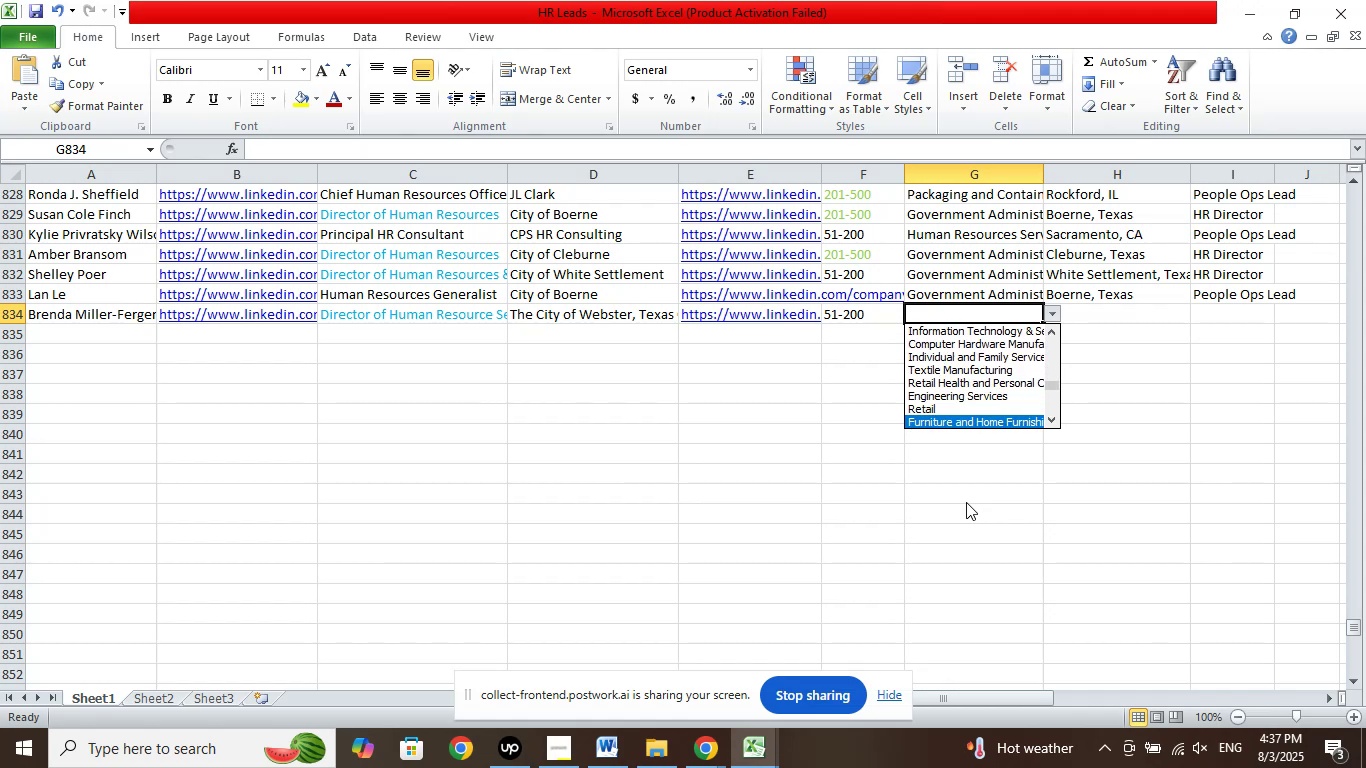 
key(ArrowDown)
 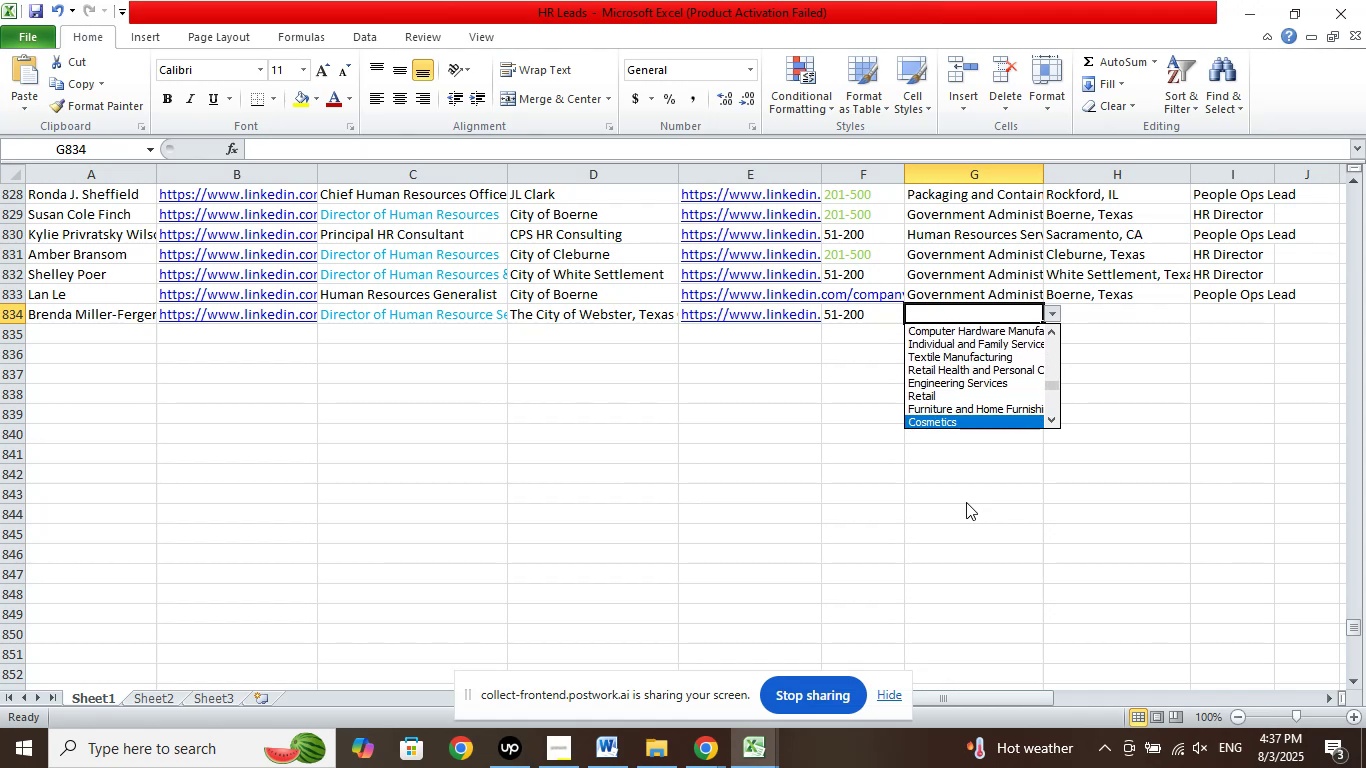 
key(ArrowDown)
 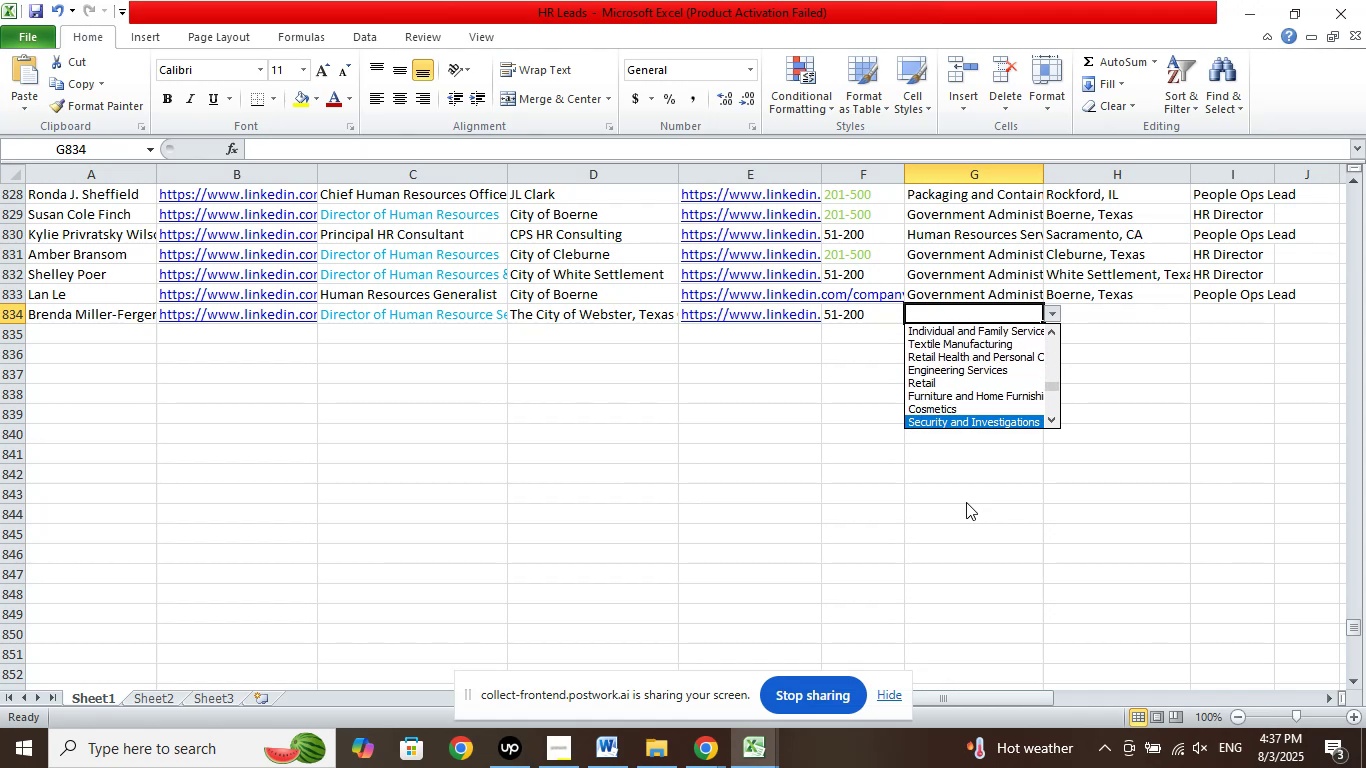 
key(ArrowDown)
 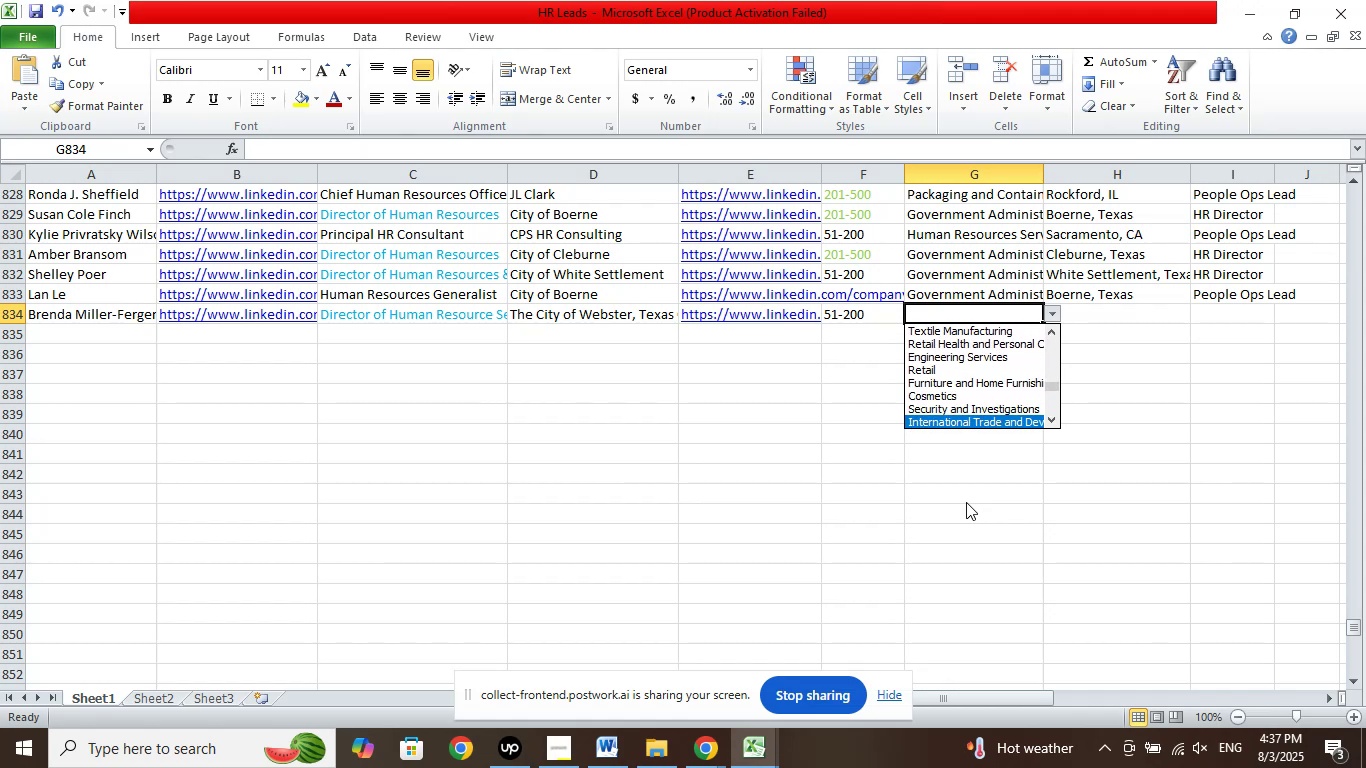 
key(ArrowDown)
 